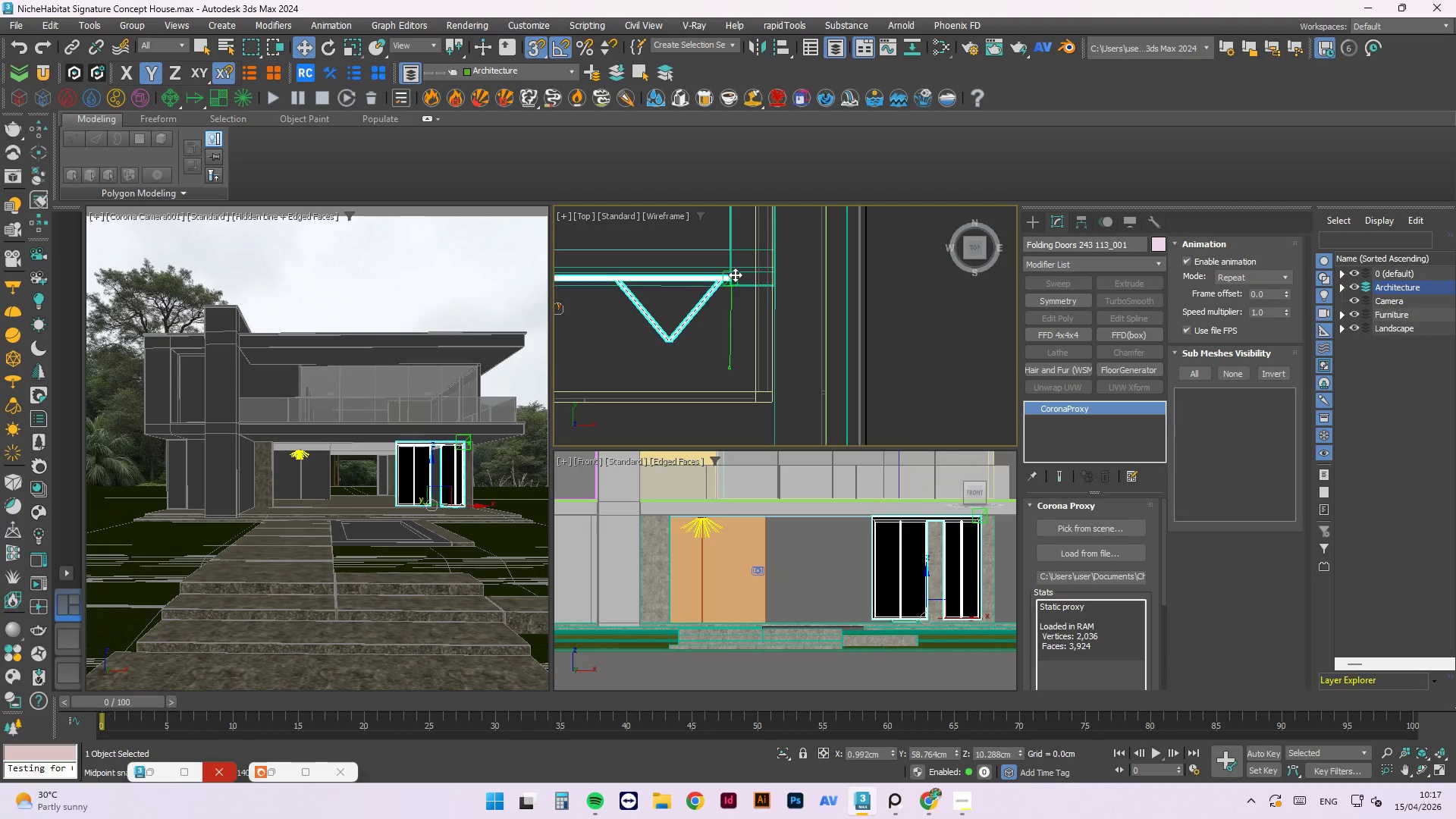 
scroll: coordinate [707, 311], scroll_direction: up, amount: 5.0
 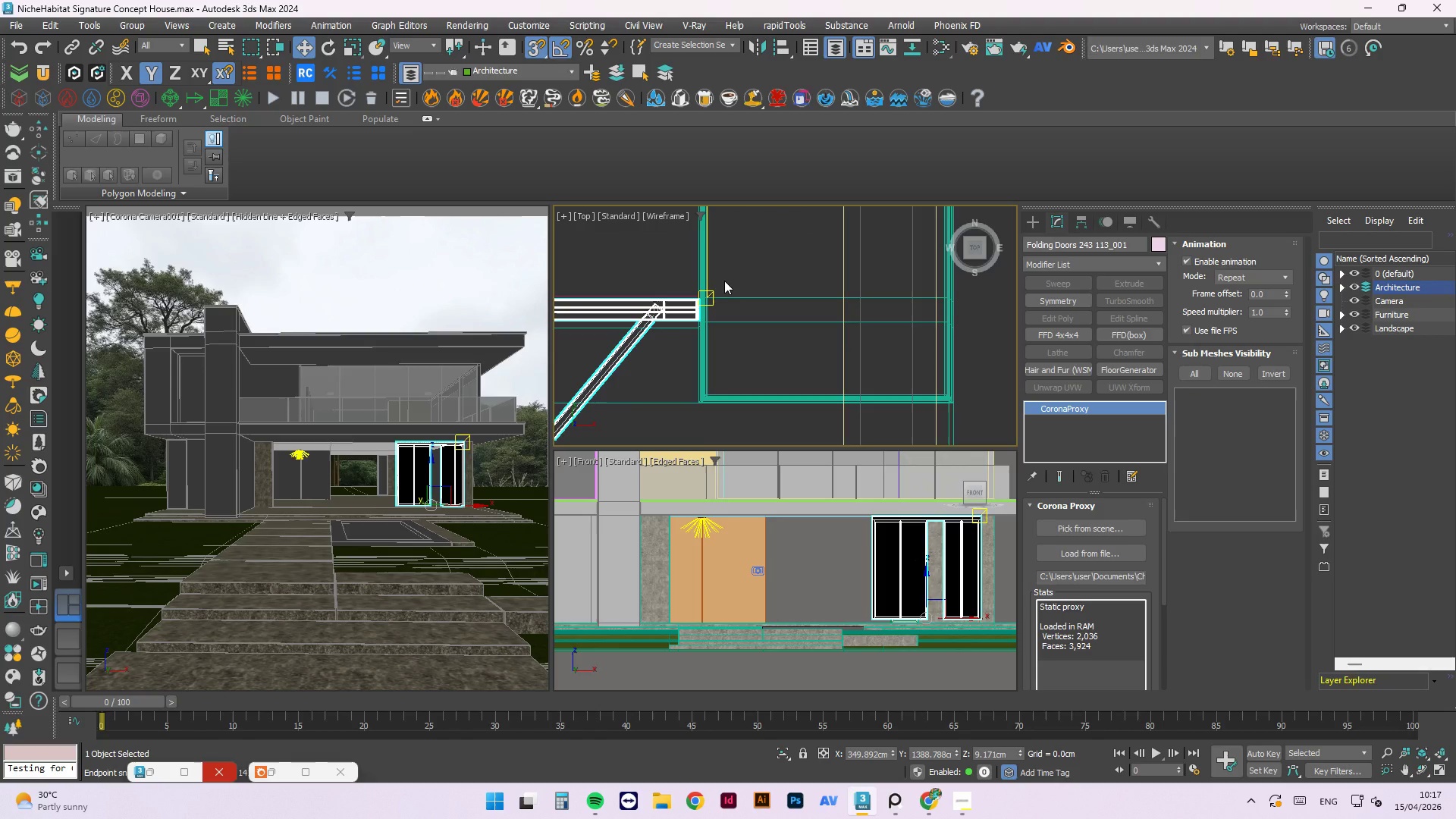 
left_click([724, 281])
 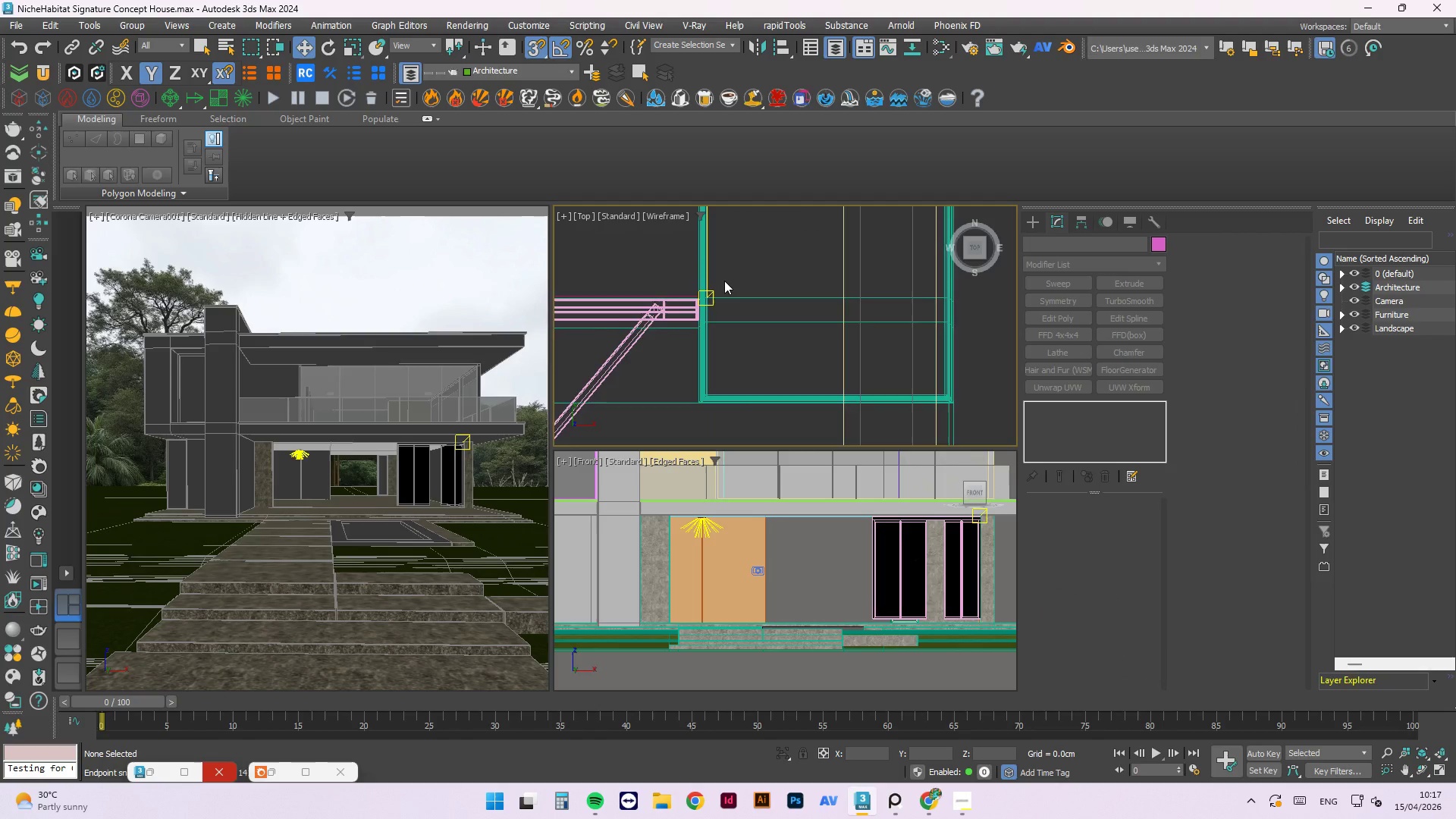 
scroll: coordinate [724, 283], scroll_direction: none, amount: 0.0
 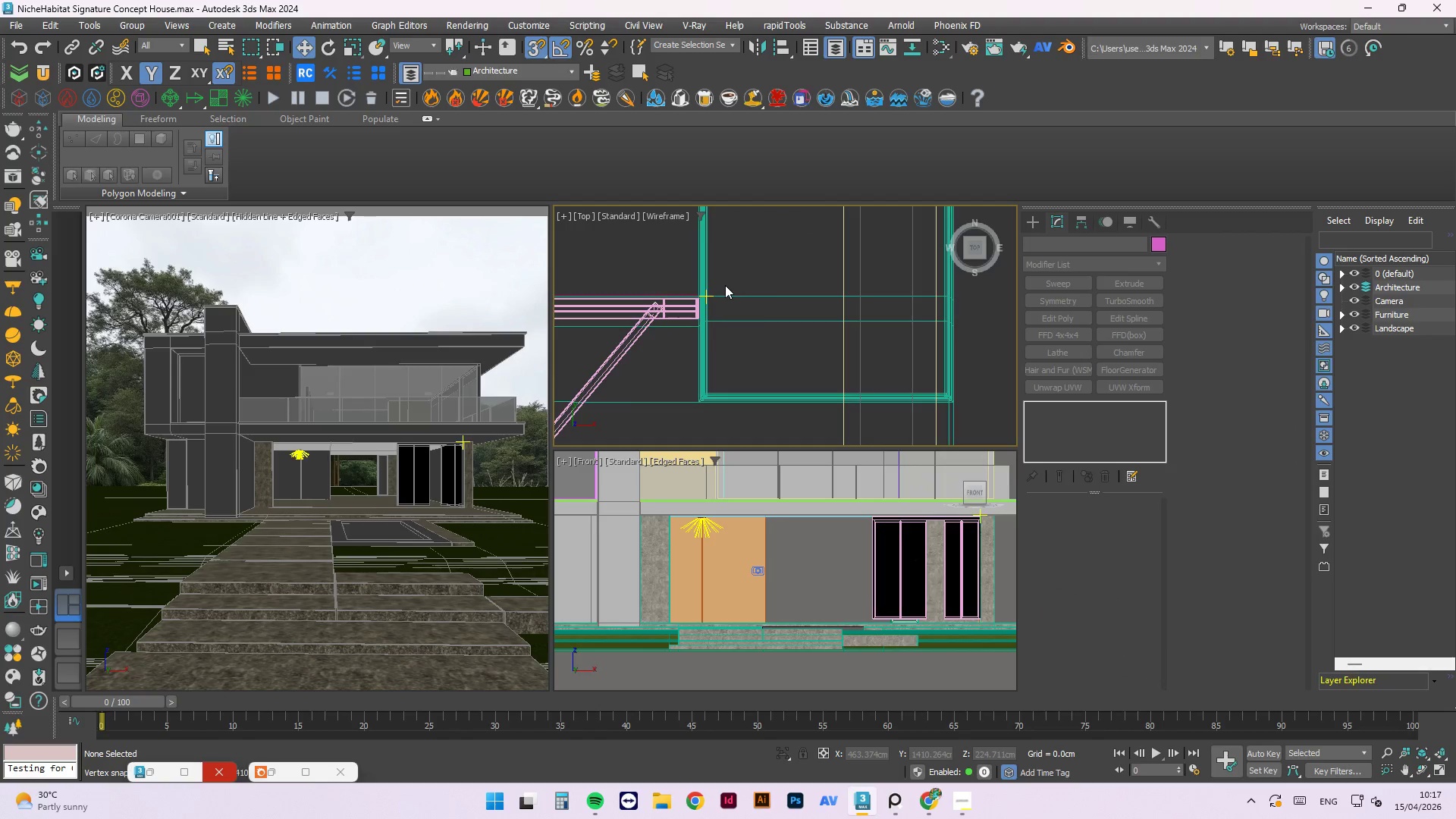 
key(F)
 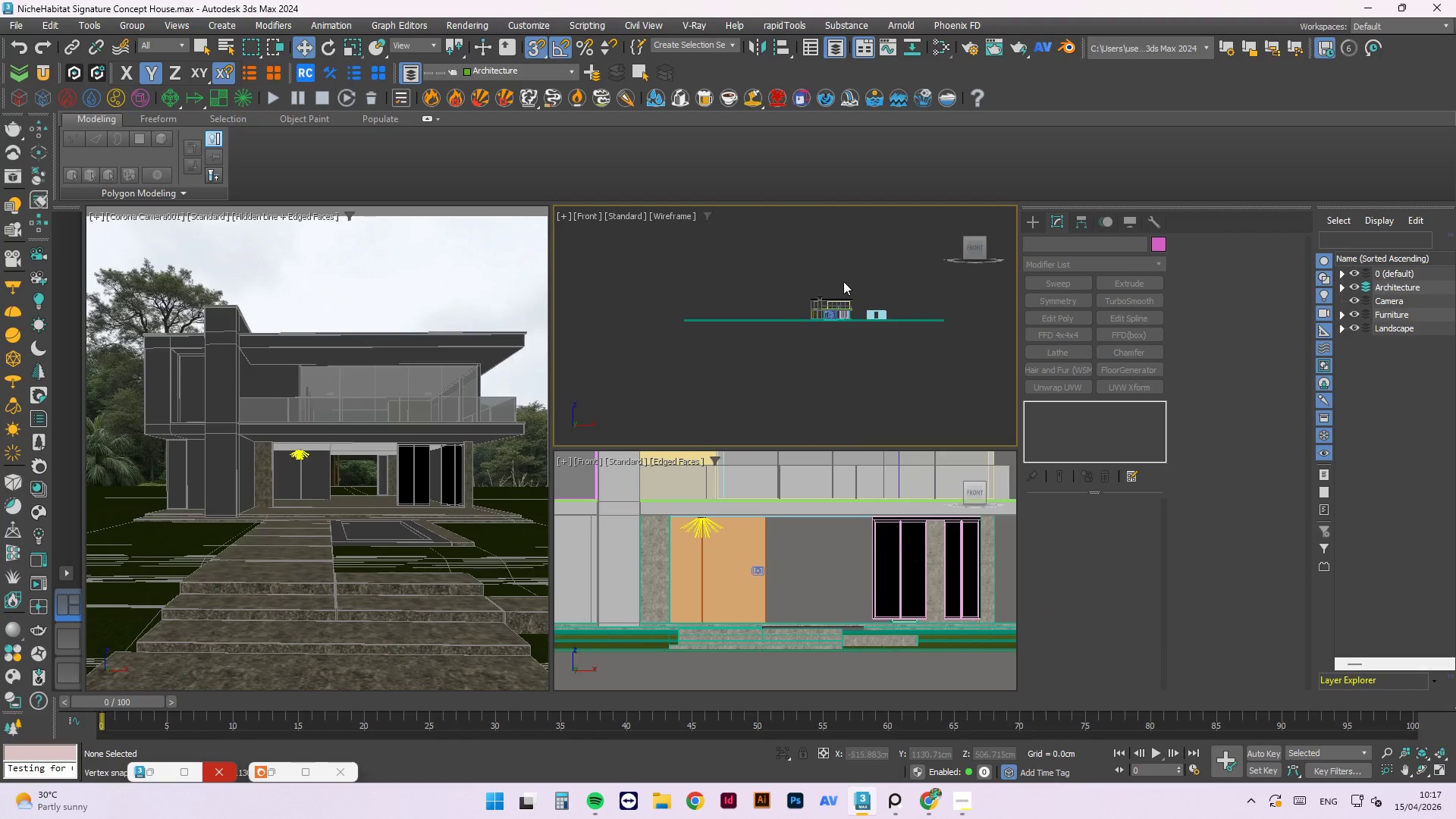 
scroll: coordinate [830, 381], scroll_direction: up, amount: 18.0
 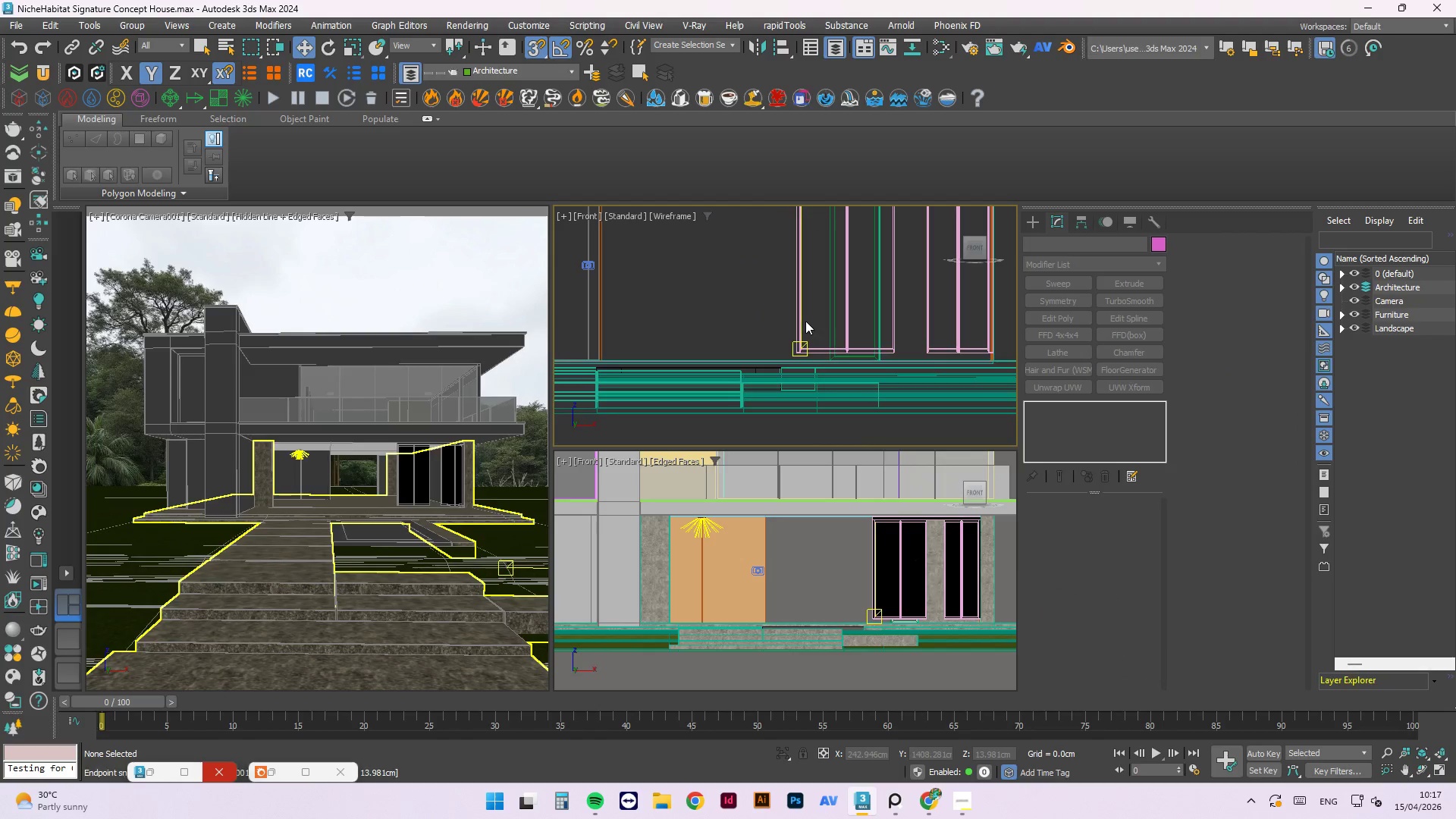 
left_click([801, 319])
 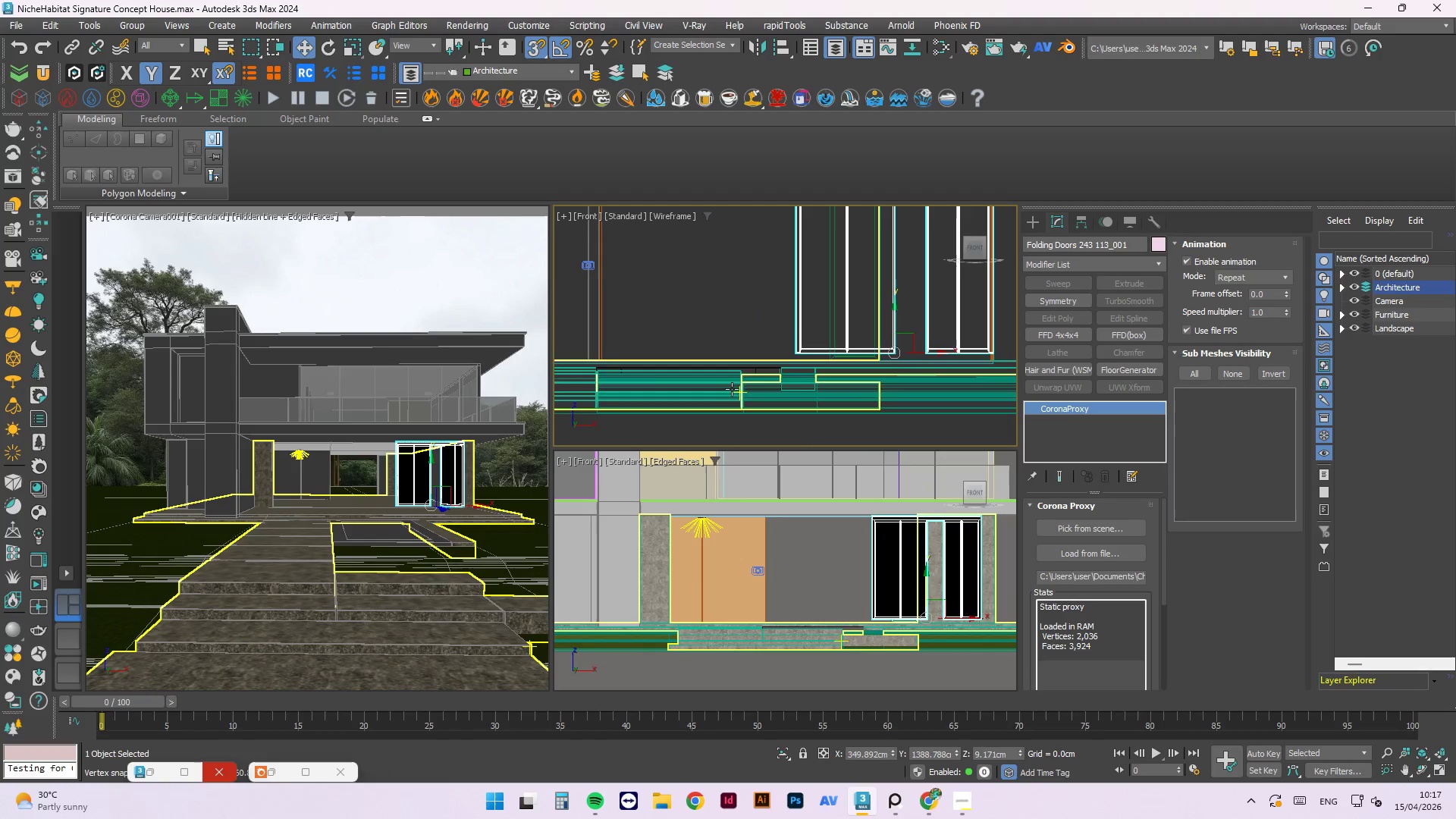 
scroll: coordinate [732, 389], scroll_direction: down, amount: 2.0
 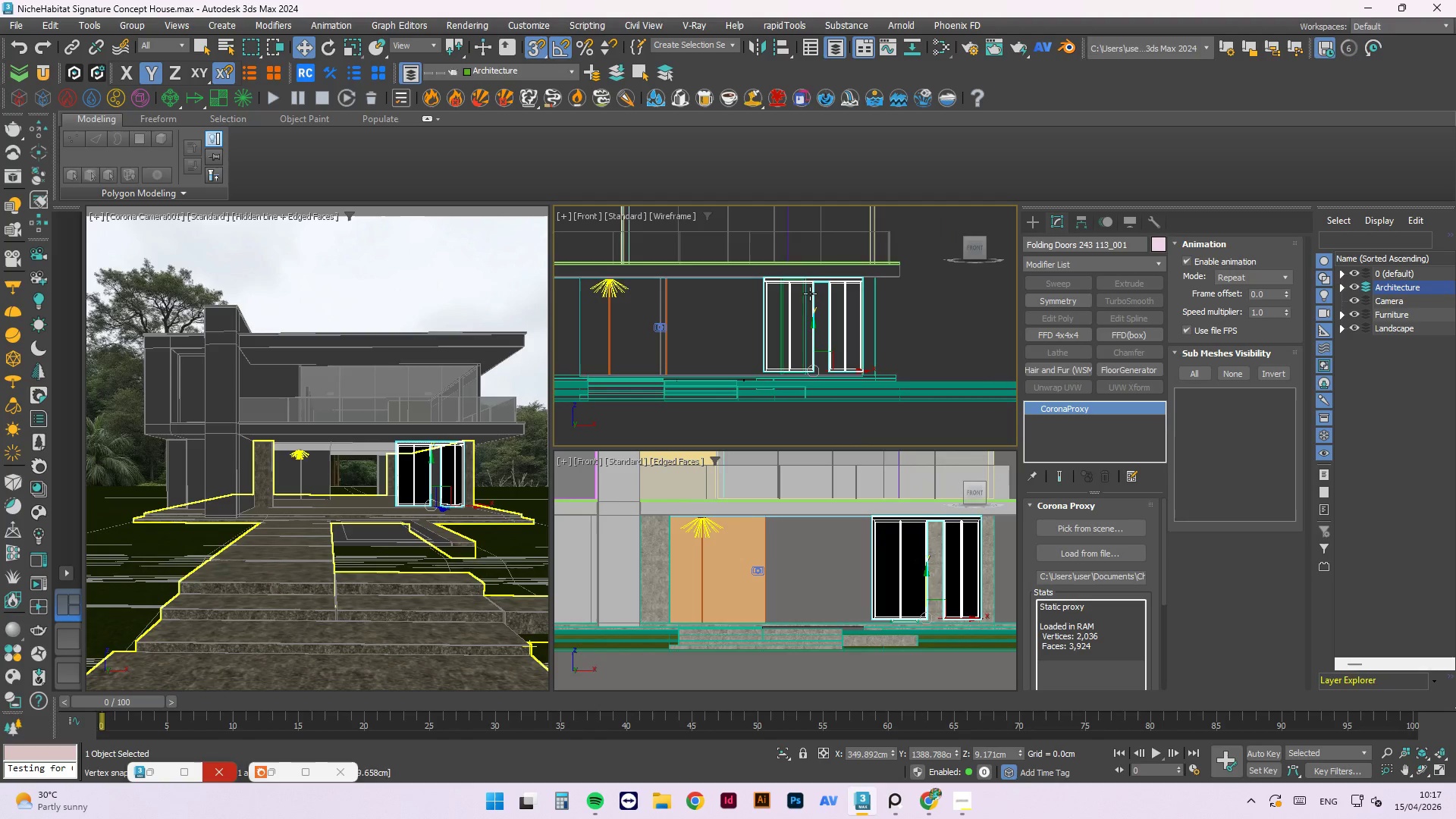 
scroll: coordinate [895, 276], scroll_direction: up, amount: 9.0
 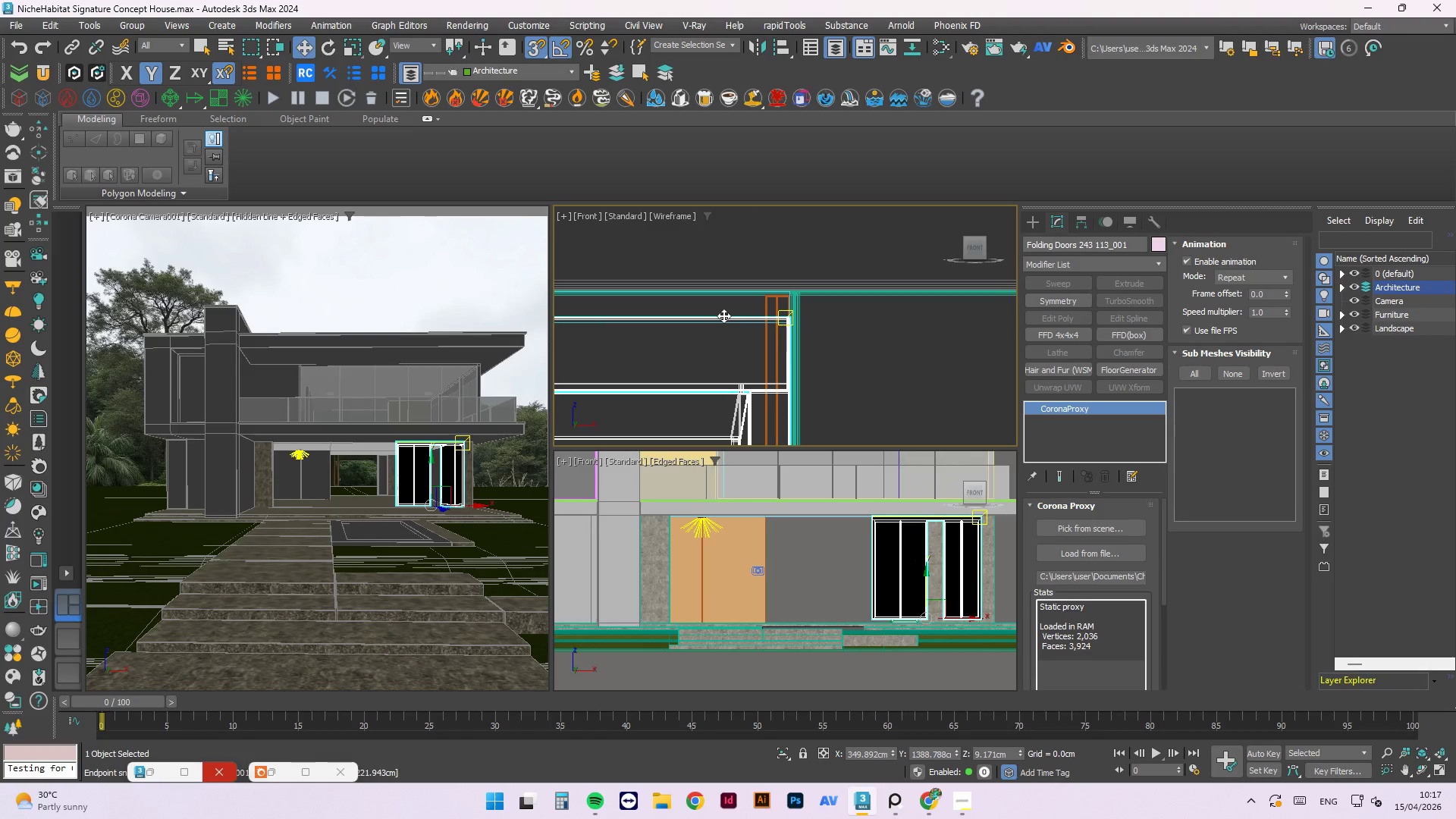 
key(W)
 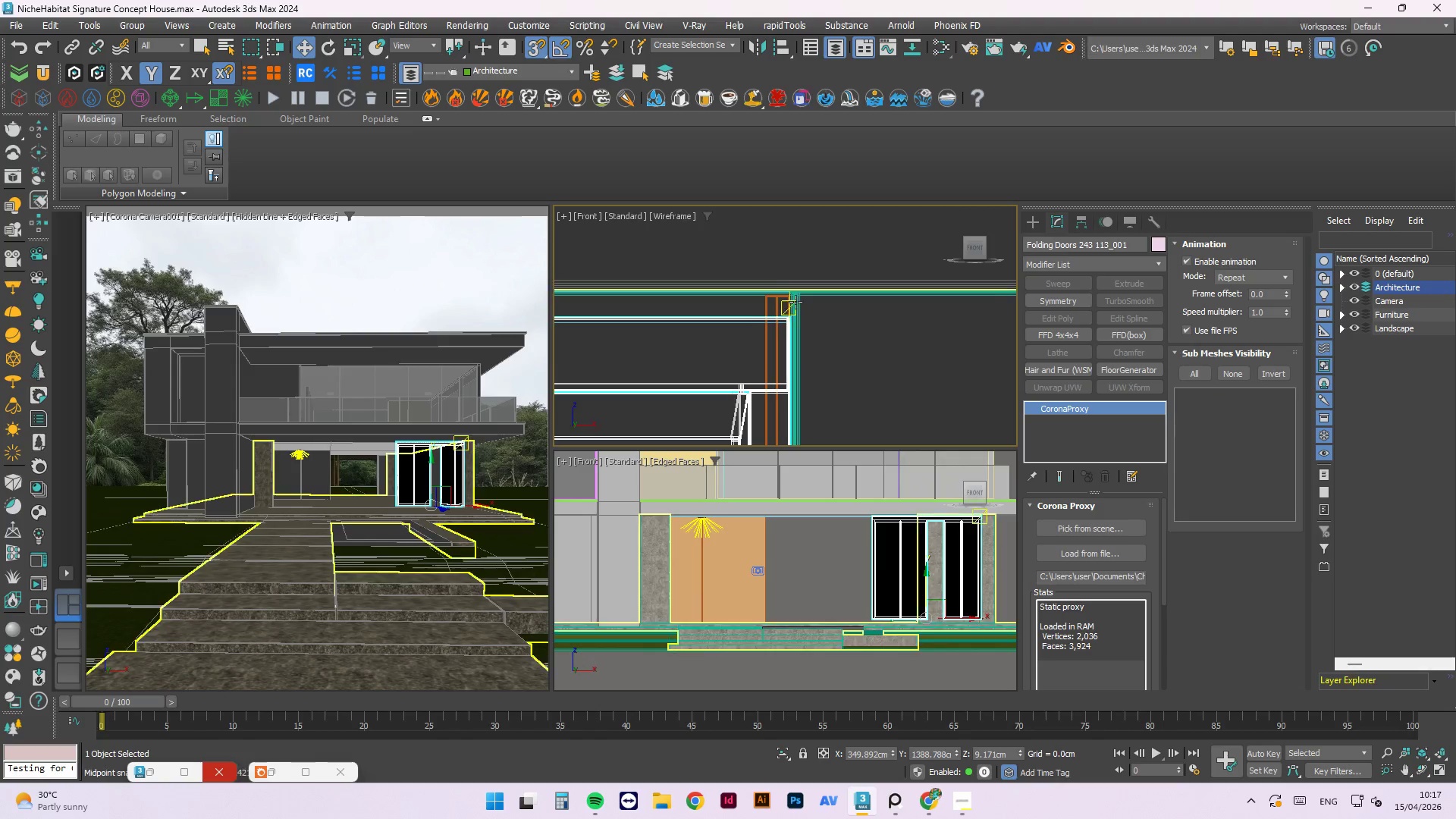 
scroll: coordinate [803, 305], scroll_direction: down, amount: 9.0
 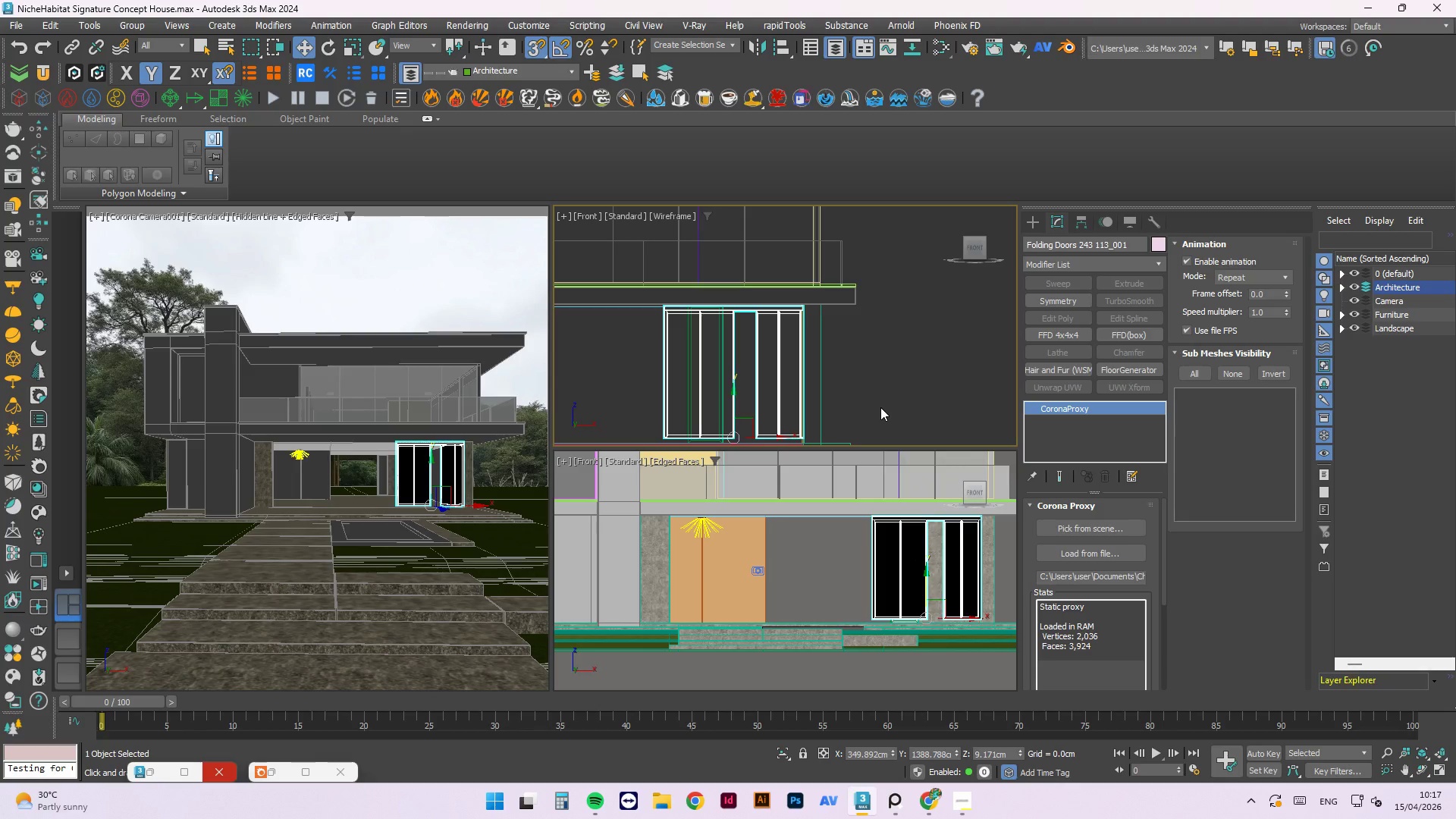 
wait(24.11)
 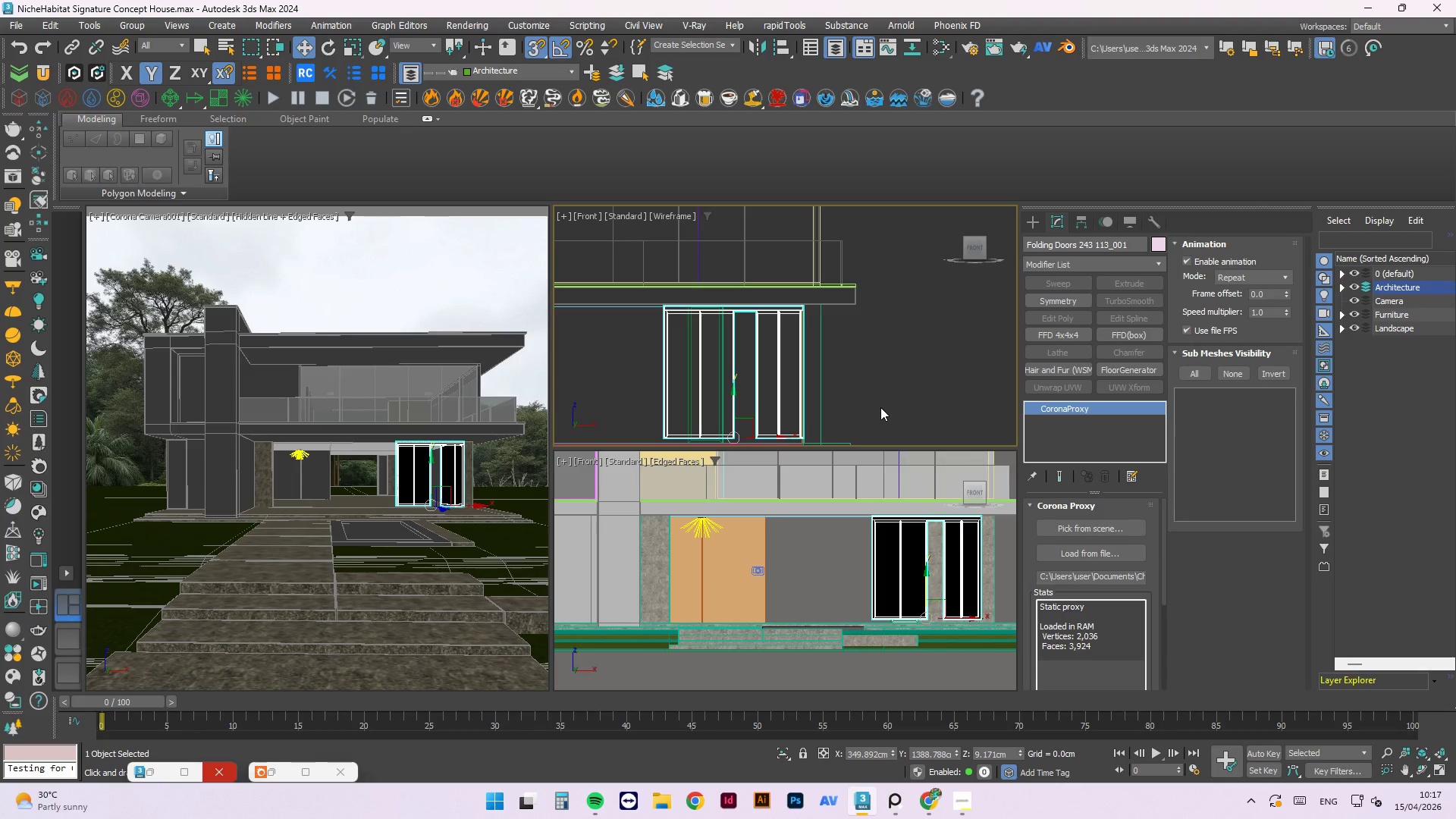 
scroll: coordinate [723, 344], scroll_direction: down, amount: 1.0
 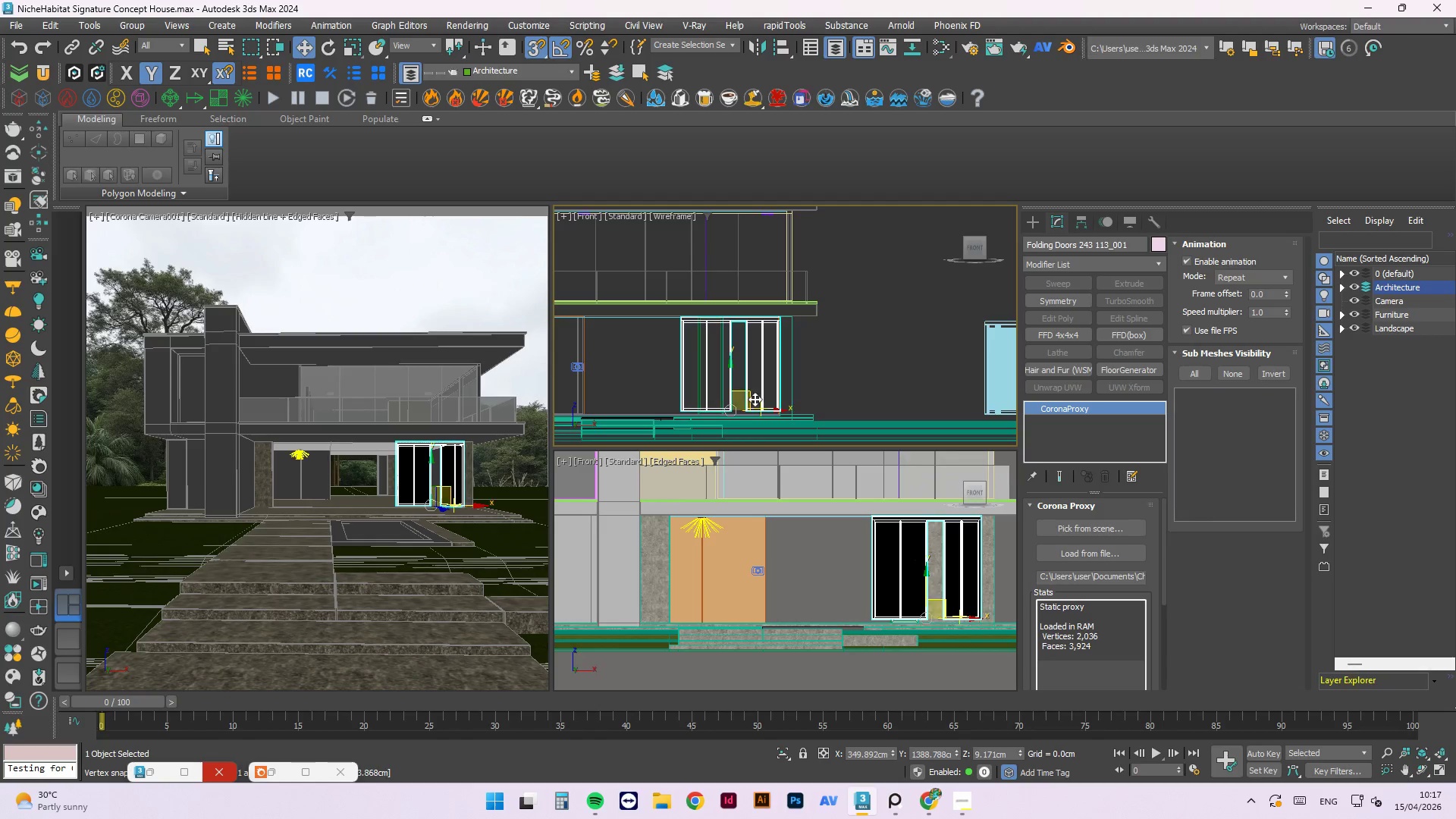 
scroll: coordinate [746, 383], scroll_direction: up, amount: 8.0
 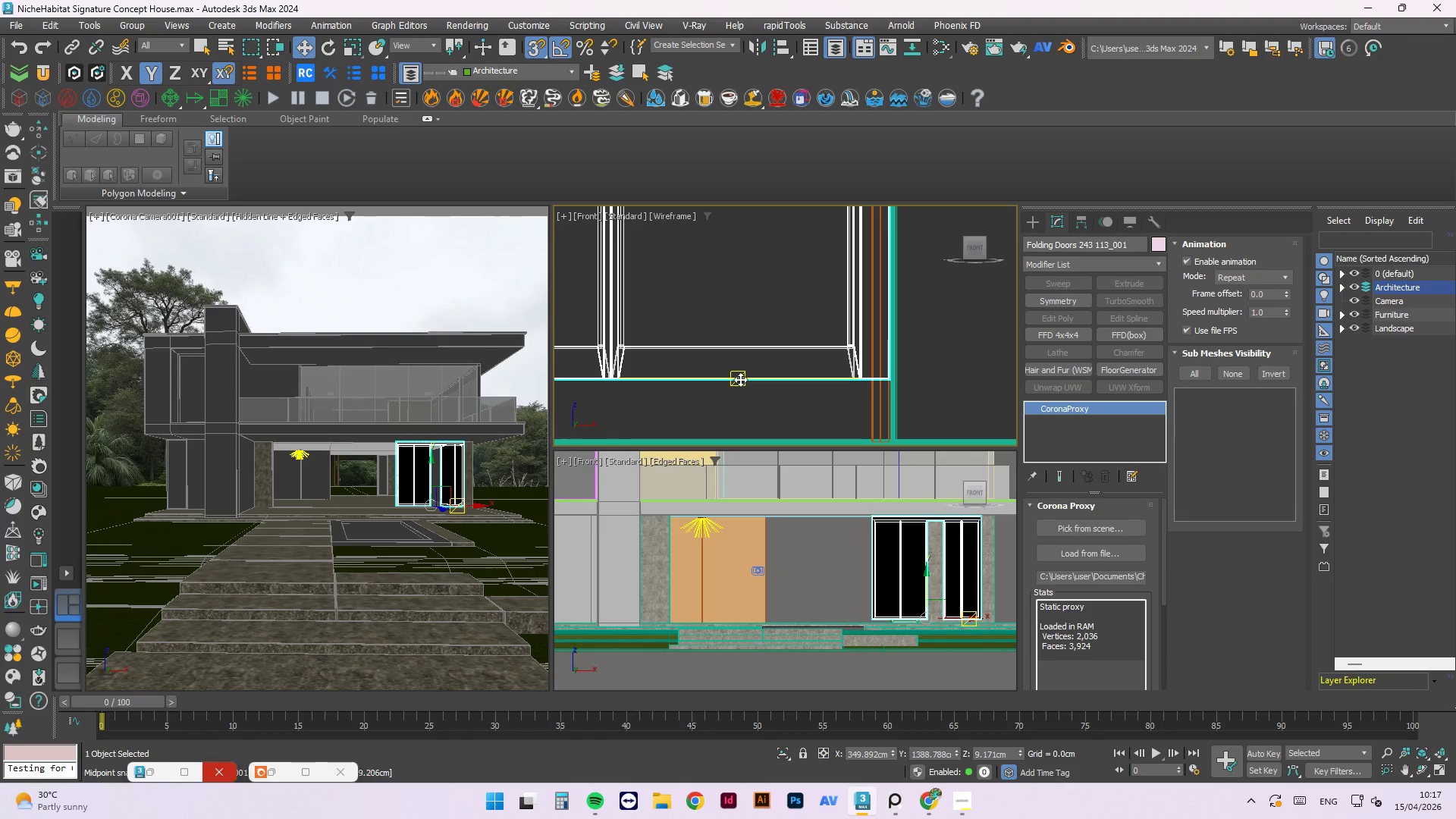 
left_click_drag(start_coordinate=[740, 379], to_coordinate=[834, 288])
 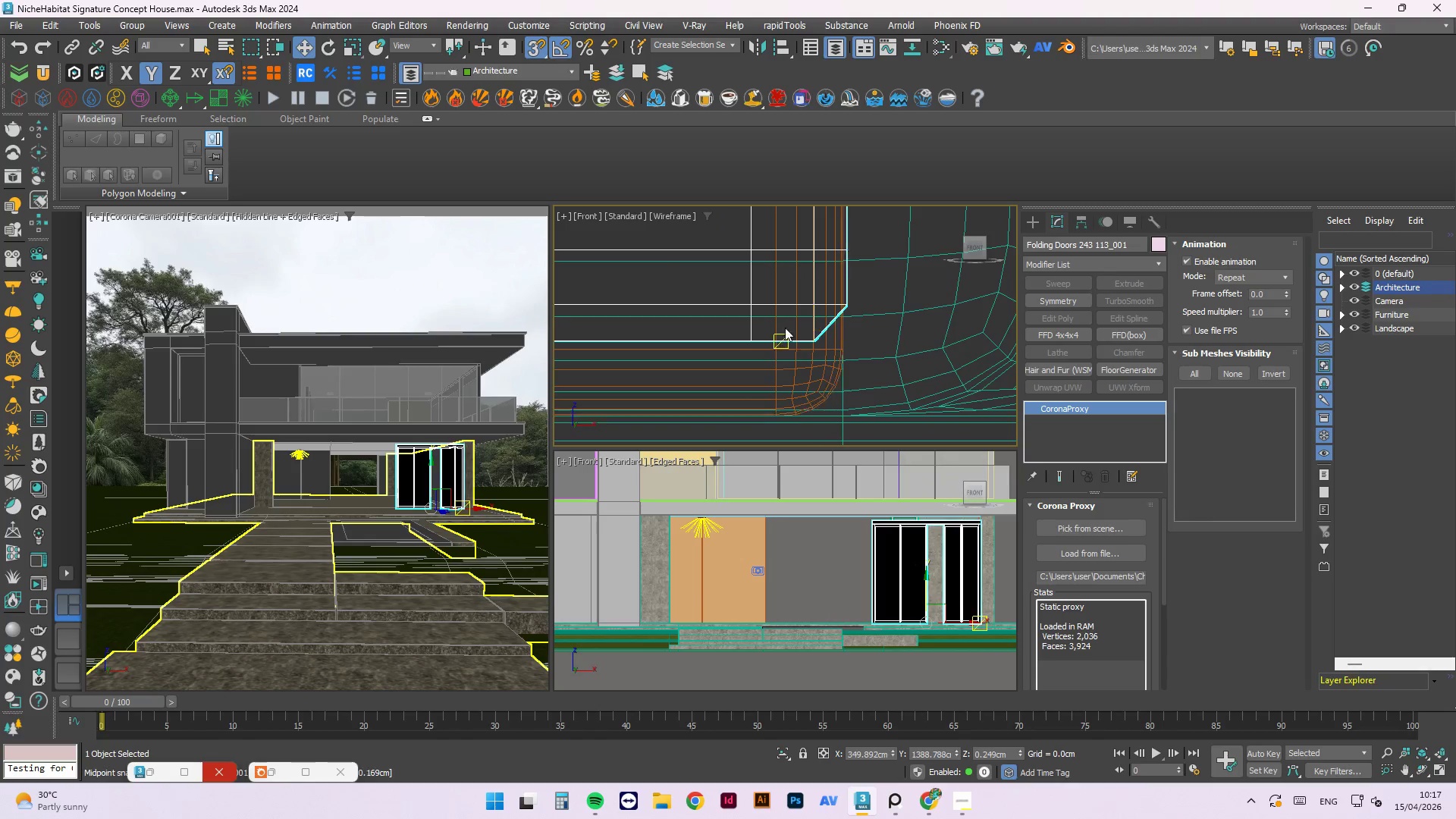 
scroll: coordinate [861, 315], scroll_direction: down, amount: 3.0
 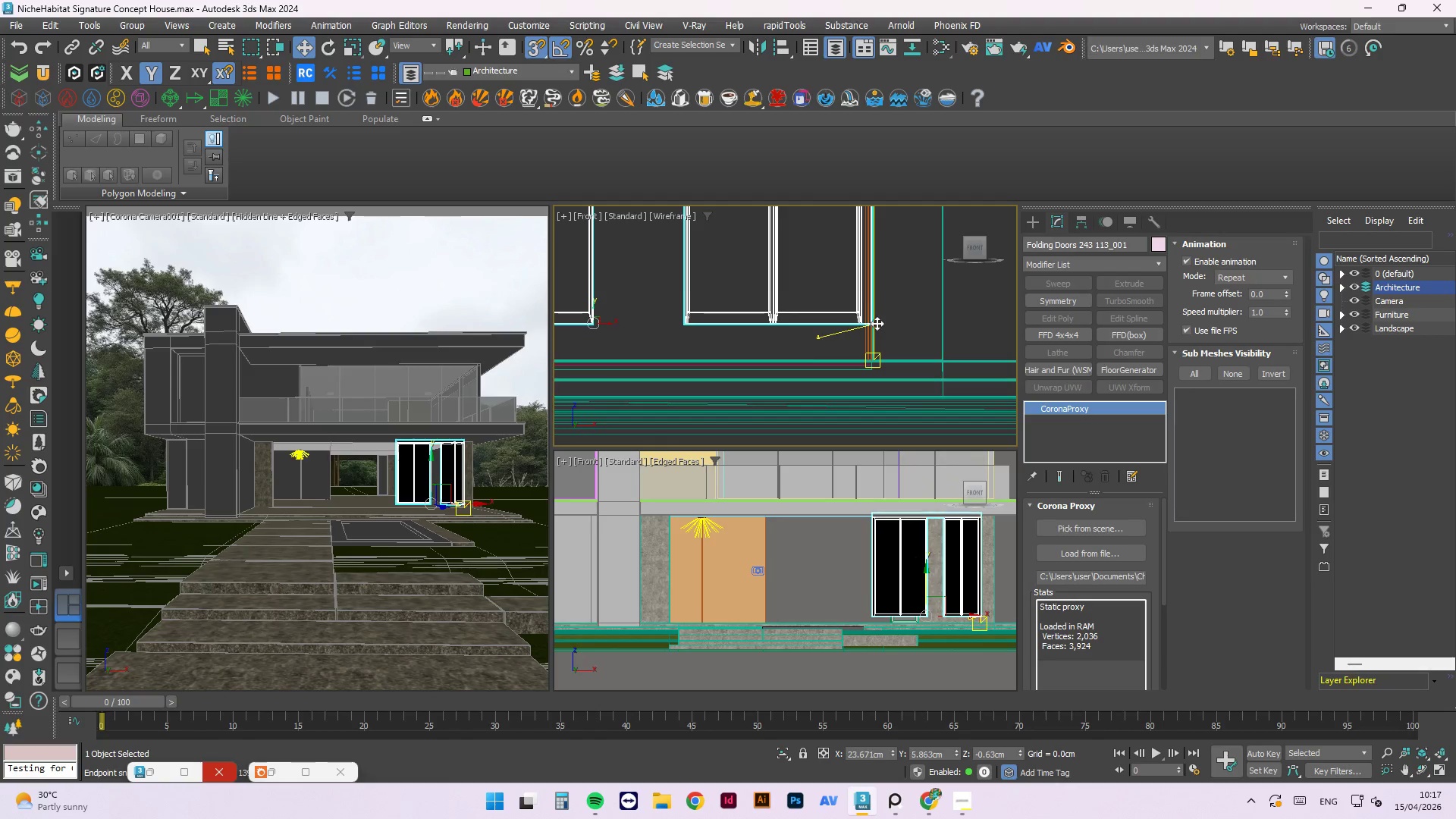 
scroll: coordinate [915, 356], scroll_direction: up, amount: 10.0
 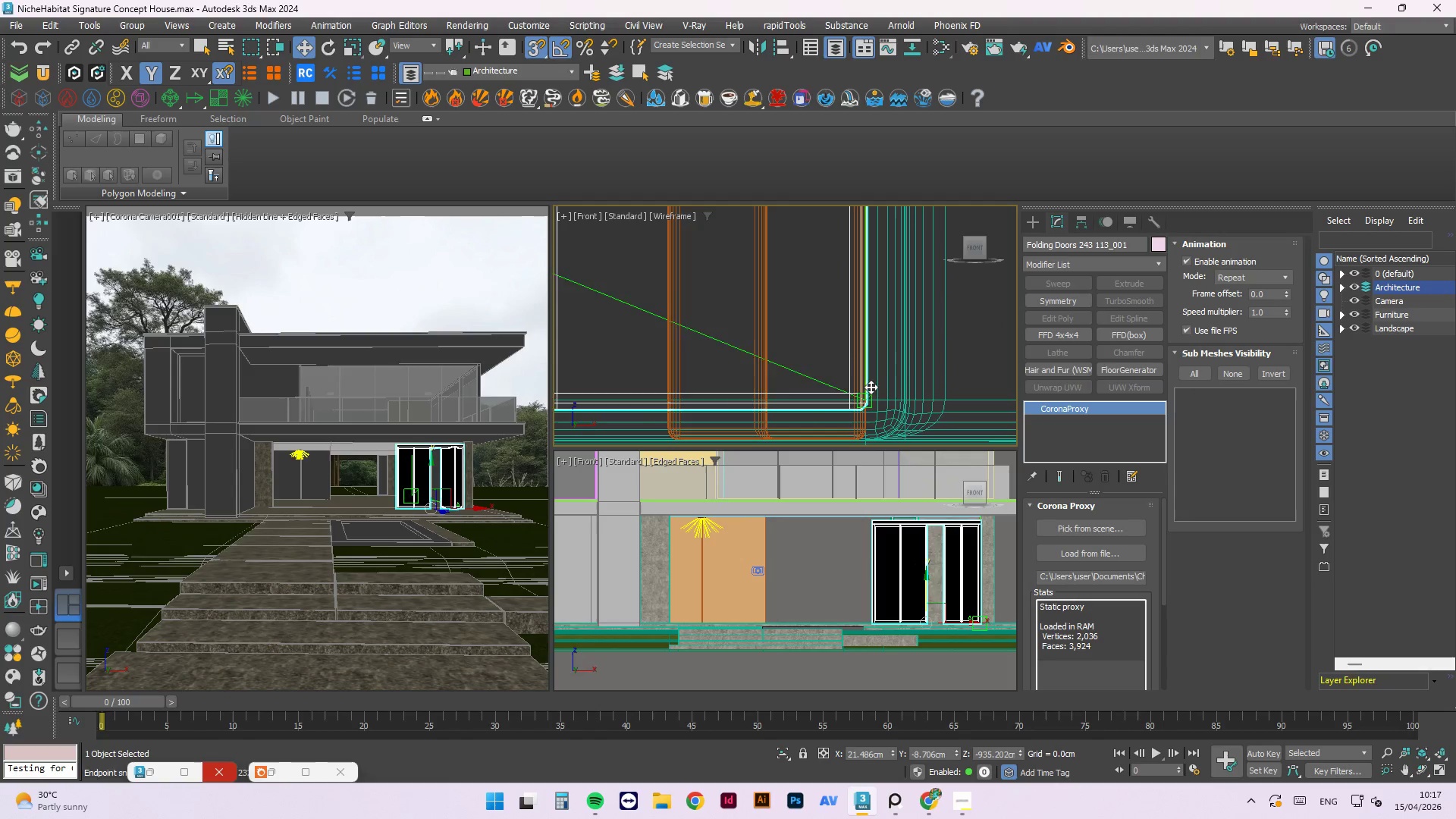 
scroll: coordinate [884, 337], scroll_direction: down, amount: 2.0
 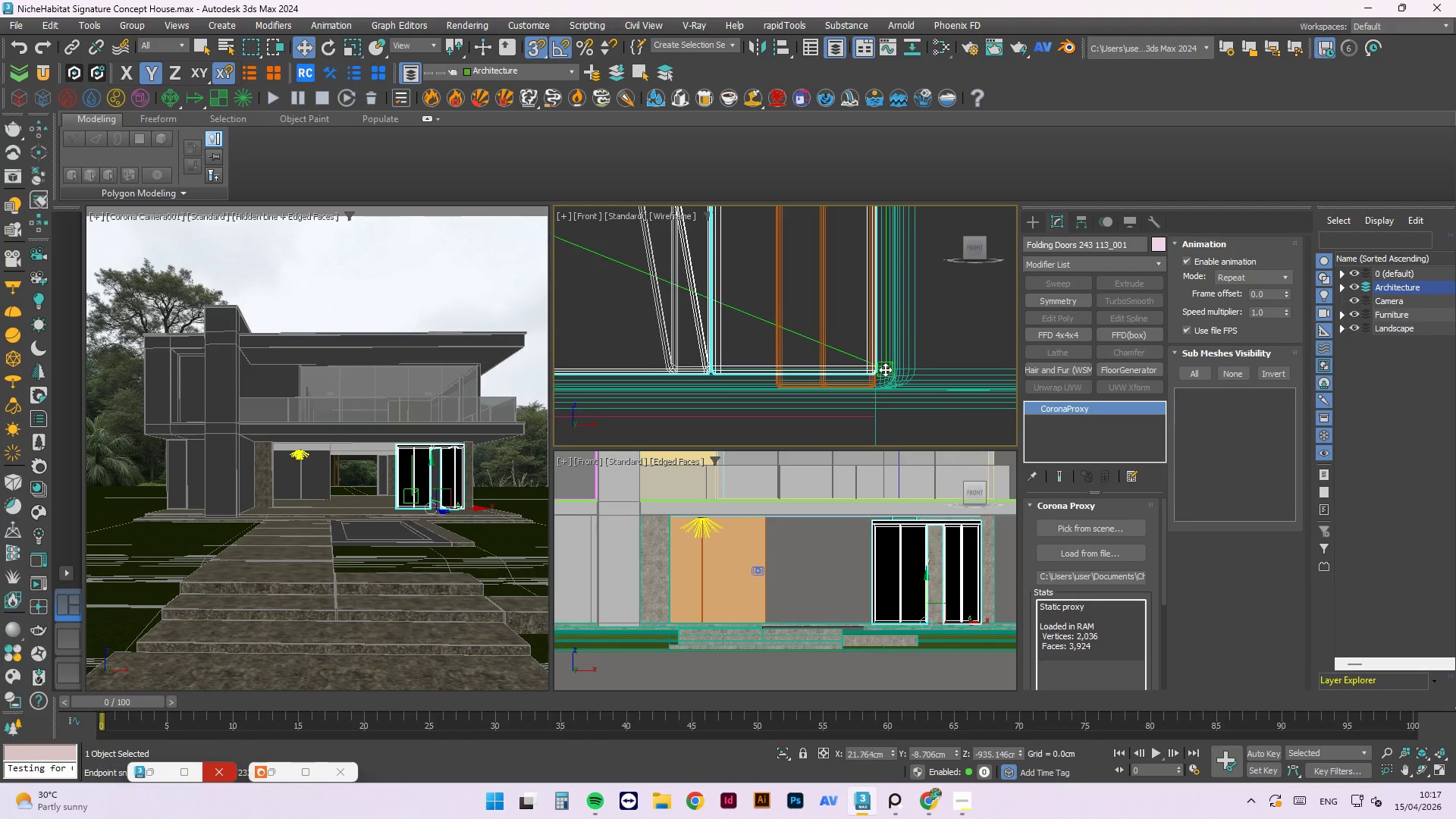 
scroll: coordinate [896, 400], scroll_direction: up, amount: 7.0
 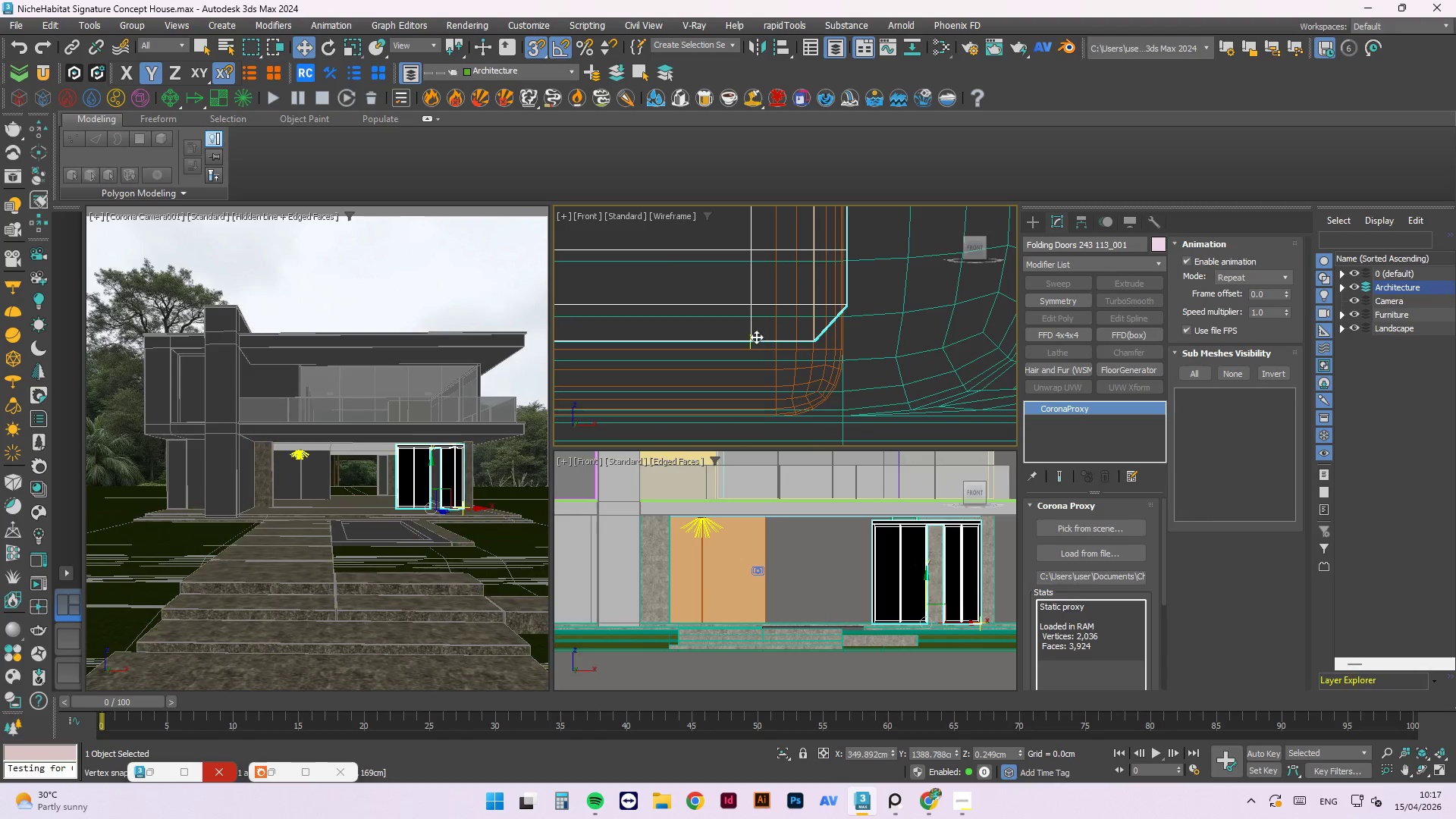 
left_click_drag(start_coordinate=[752, 342], to_coordinate=[976, 328])
 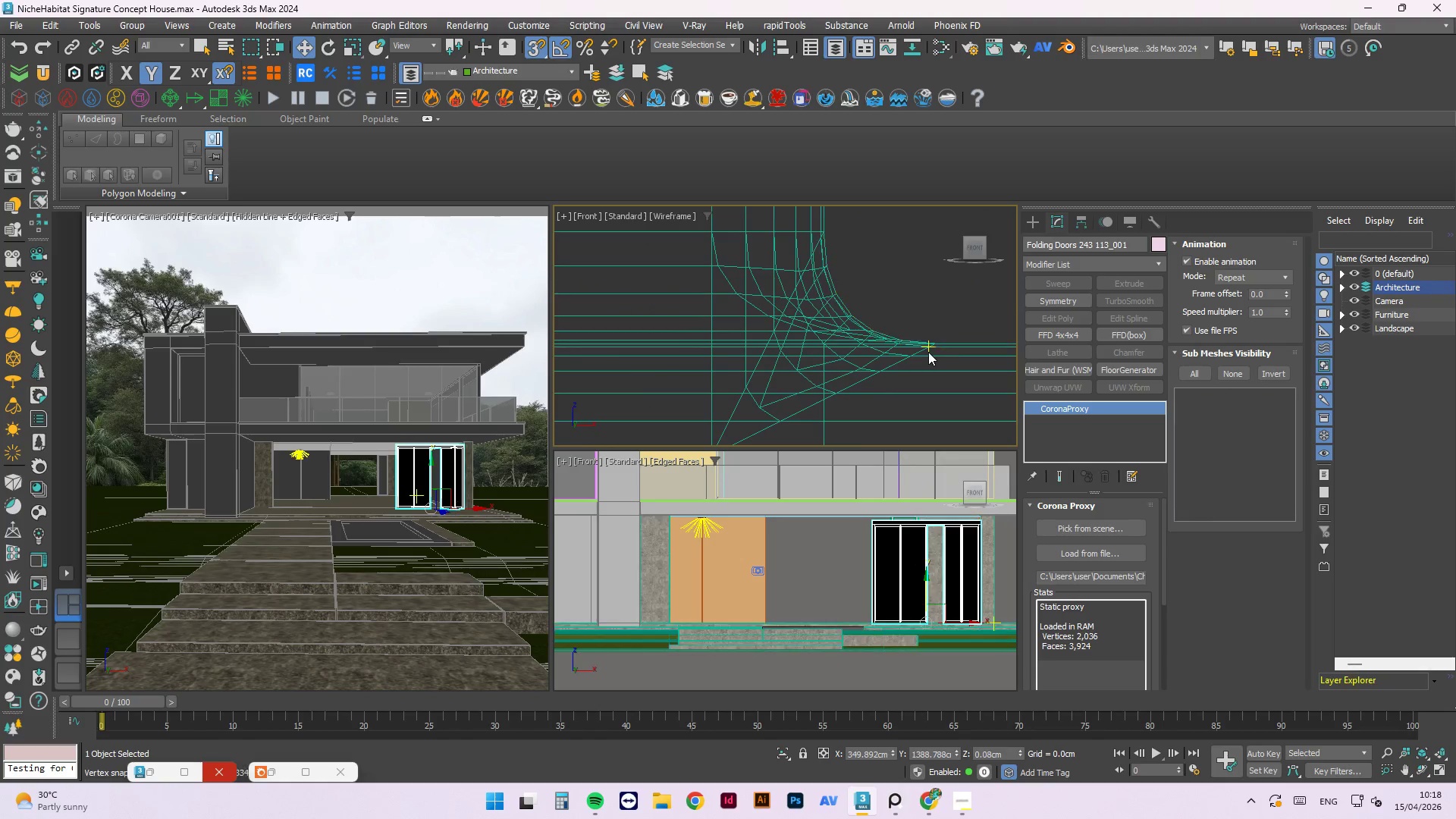 
scroll: coordinate [786, 350], scroll_direction: up, amount: 3.0
 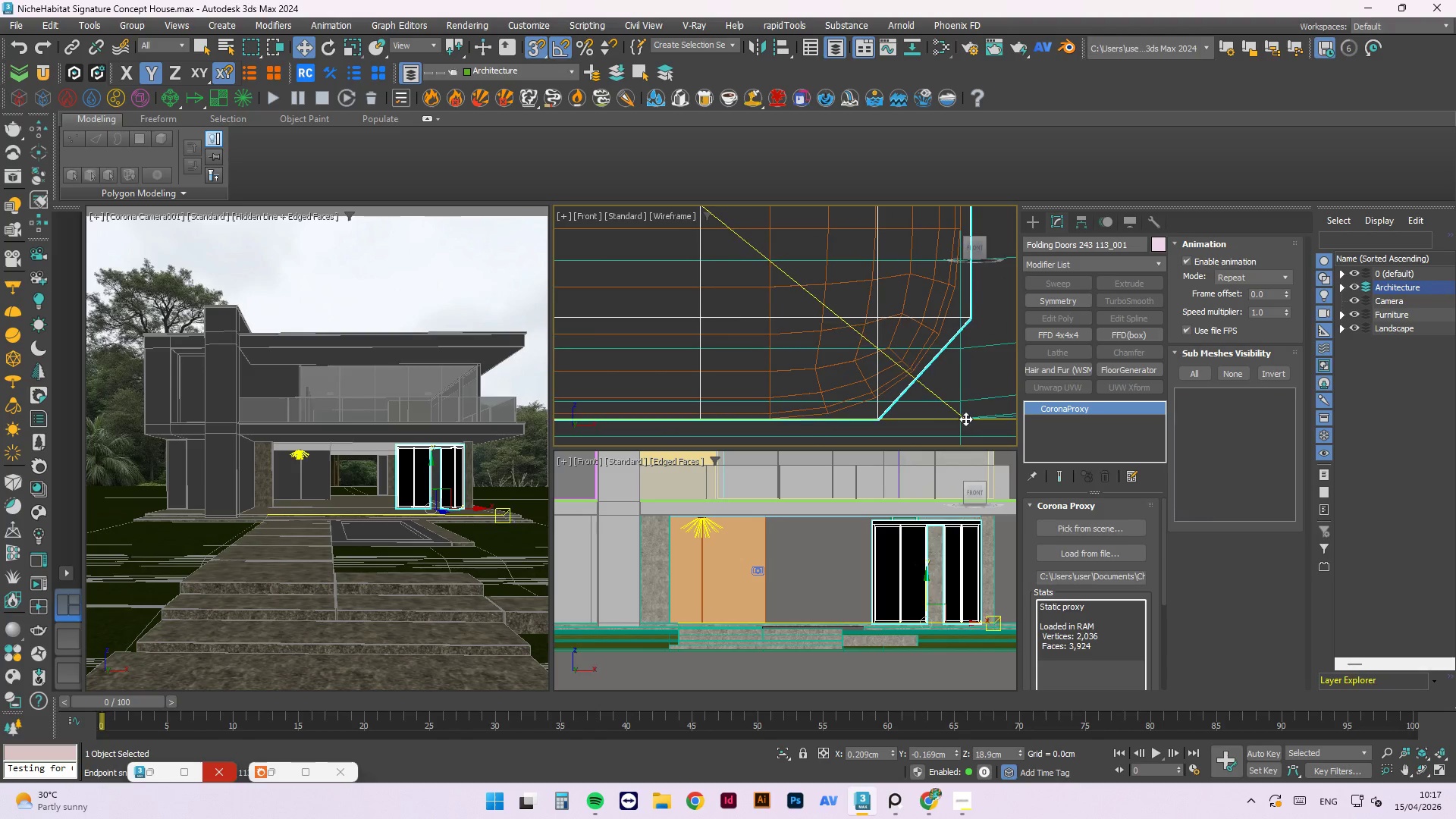 
scroll: coordinate [786, 334], scroll_direction: down, amount: 3.0
 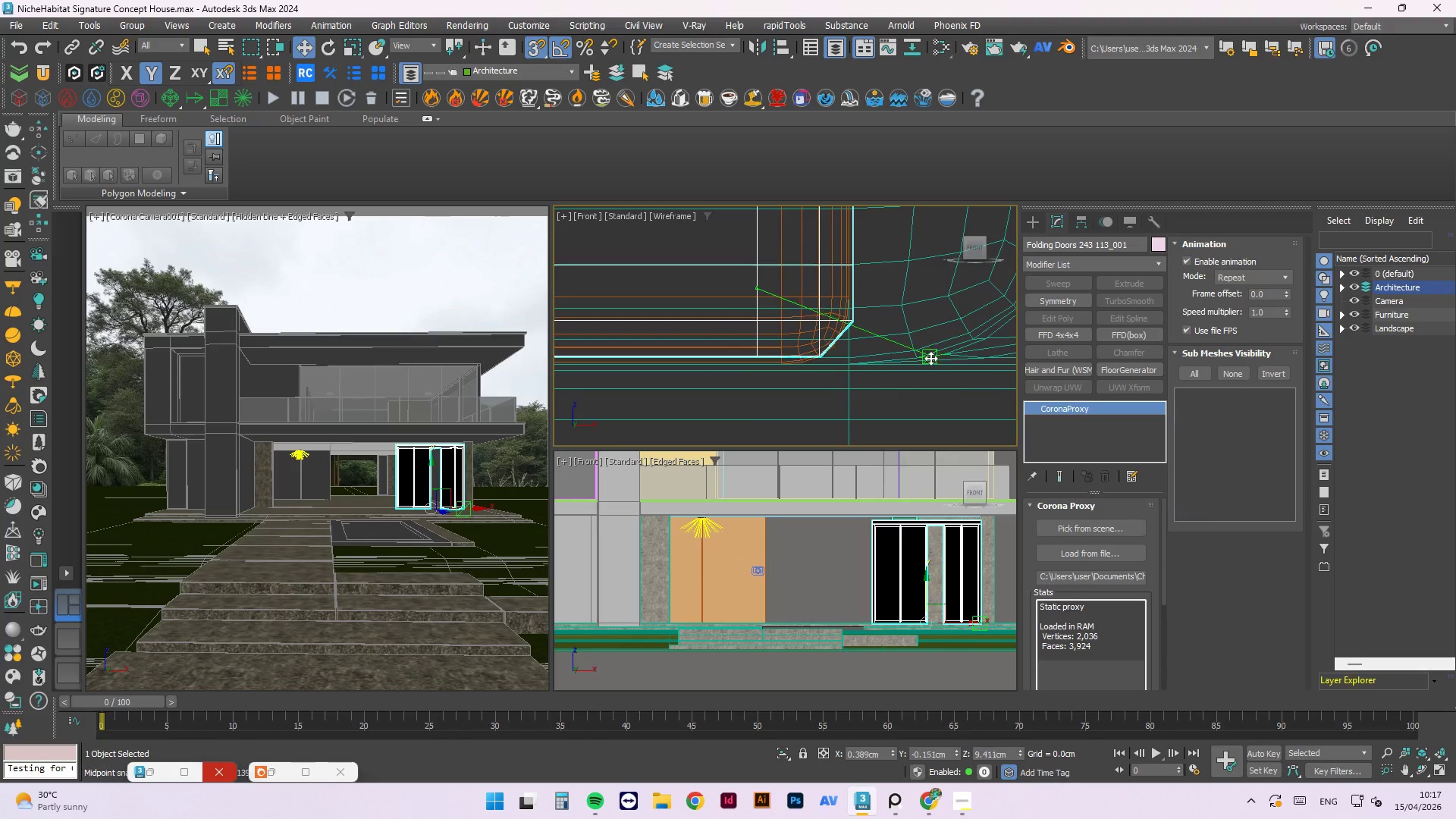 
scroll: coordinate [755, 338], scroll_direction: none, amount: 0.0
 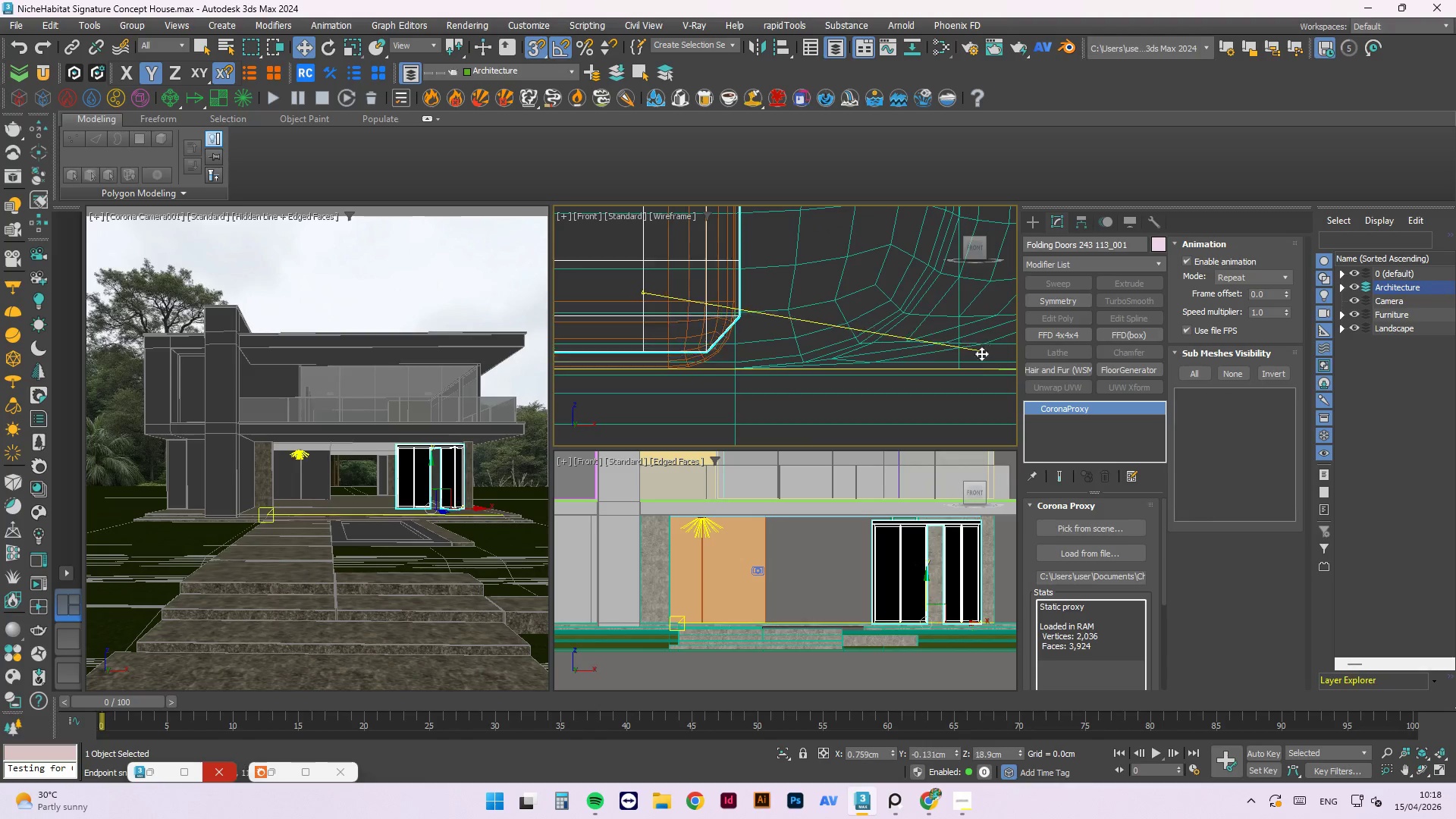 
scroll: coordinate [974, 362], scroll_direction: up, amount: 2.0
 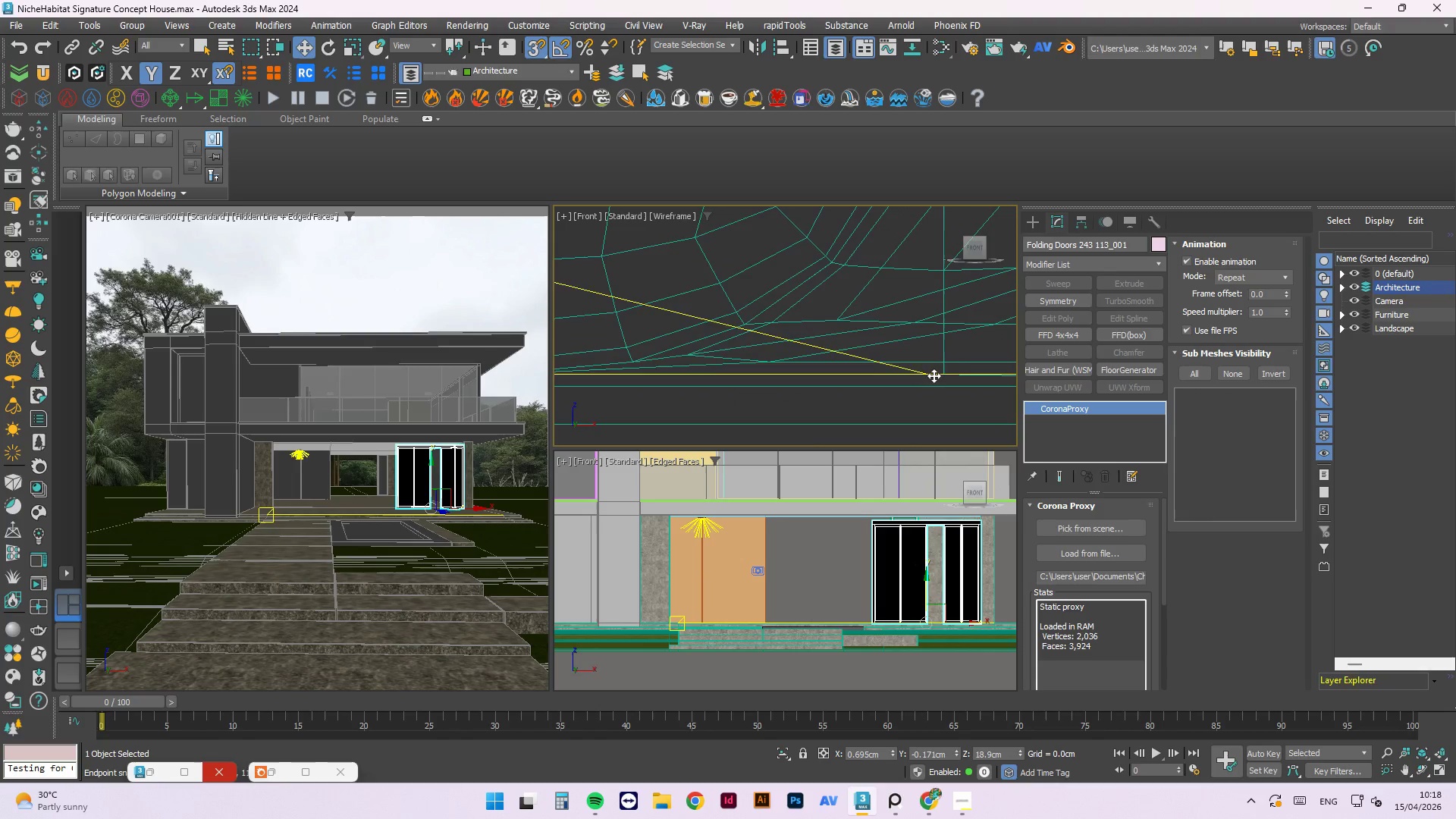 
scroll: coordinate [823, 361], scroll_direction: down, amount: 4.0
 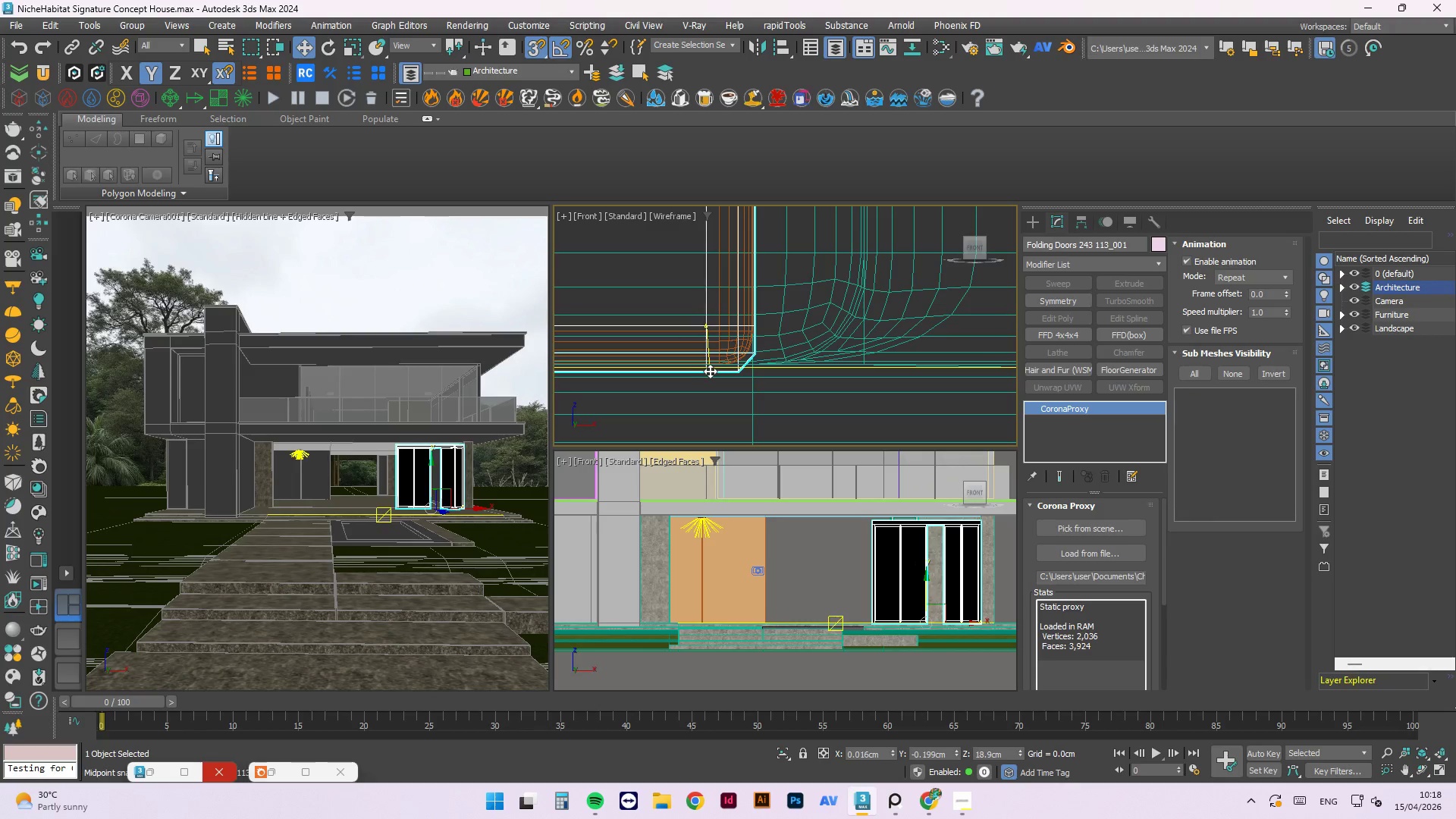 
scroll: coordinate [667, 374], scroll_direction: up, amount: 6.0
 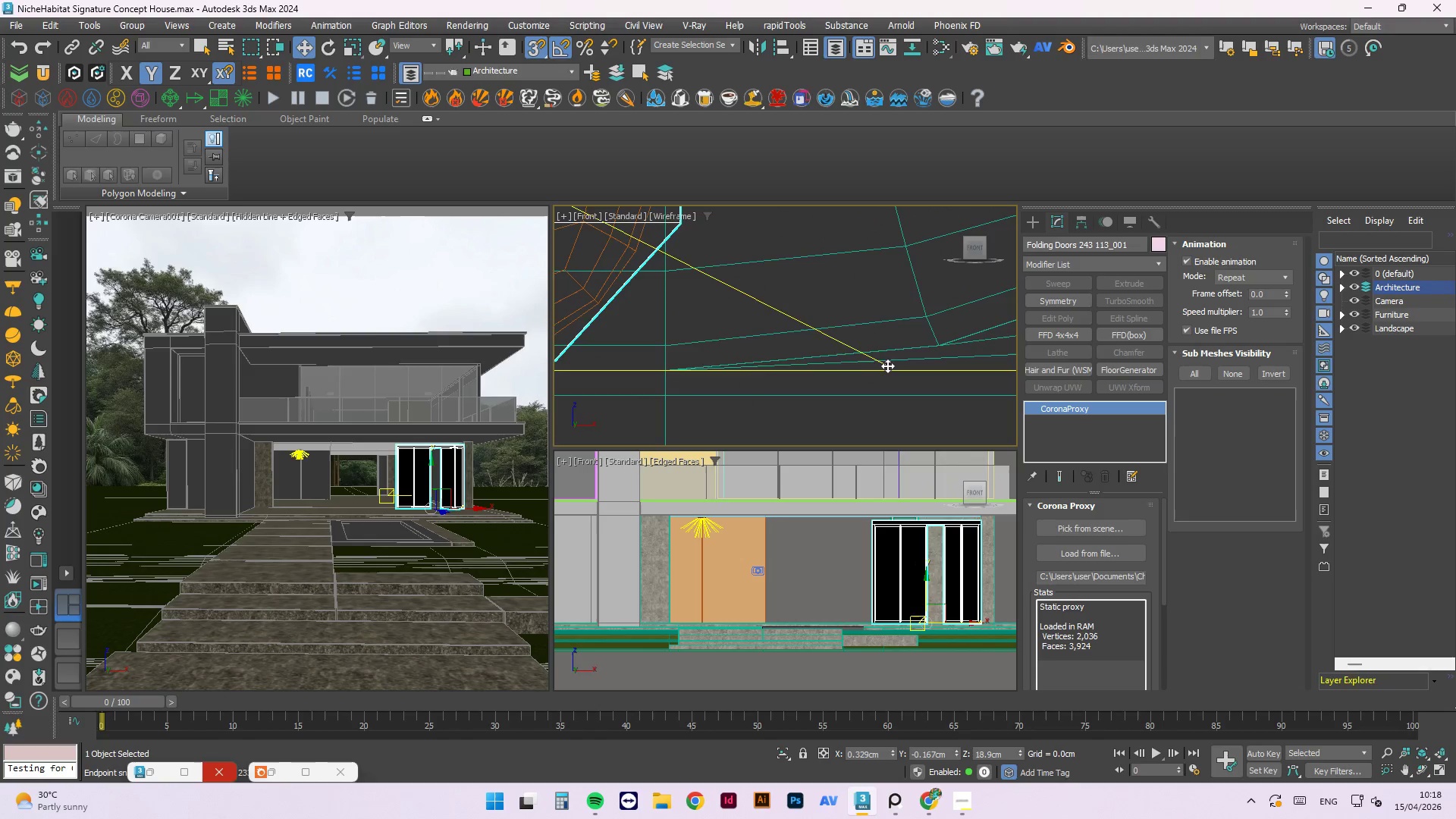 
scroll: coordinate [706, 350], scroll_direction: down, amount: 15.0
 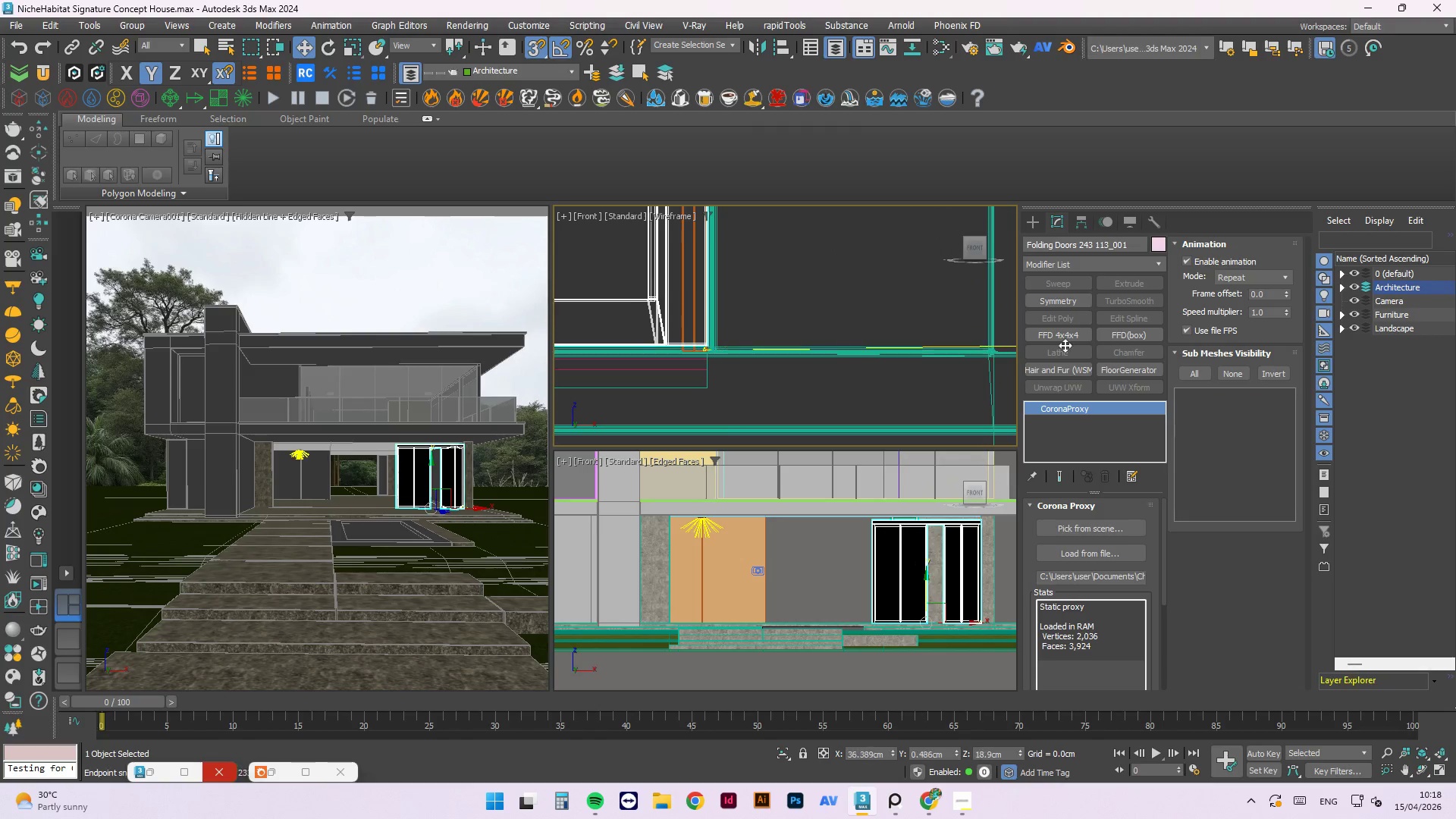 
scroll: coordinate [974, 337], scroll_direction: up, amount: 19.0
 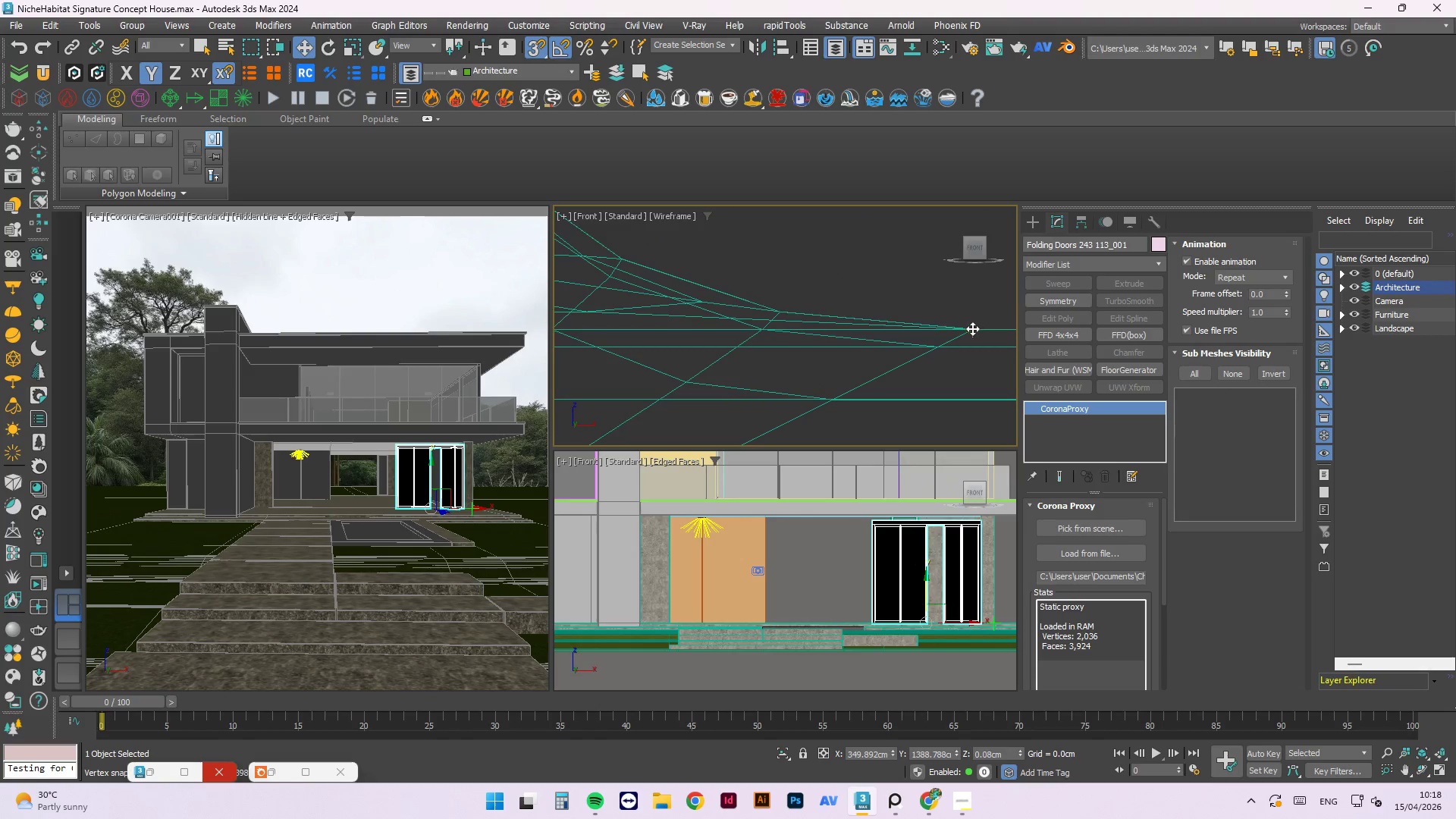 
scroll: coordinate [805, 278], scroll_direction: down, amount: 21.0
 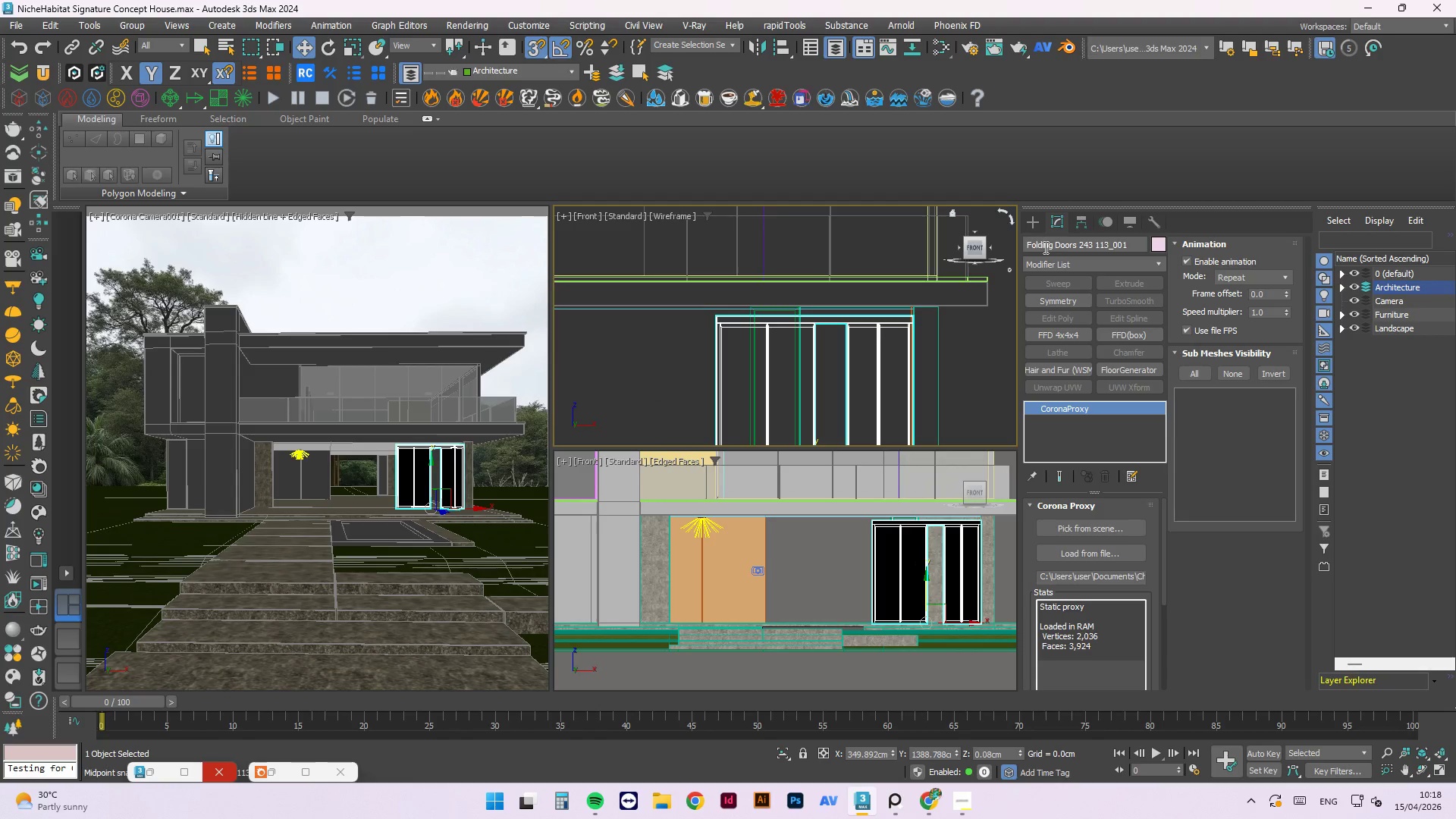 
left_click([1050, 266])
 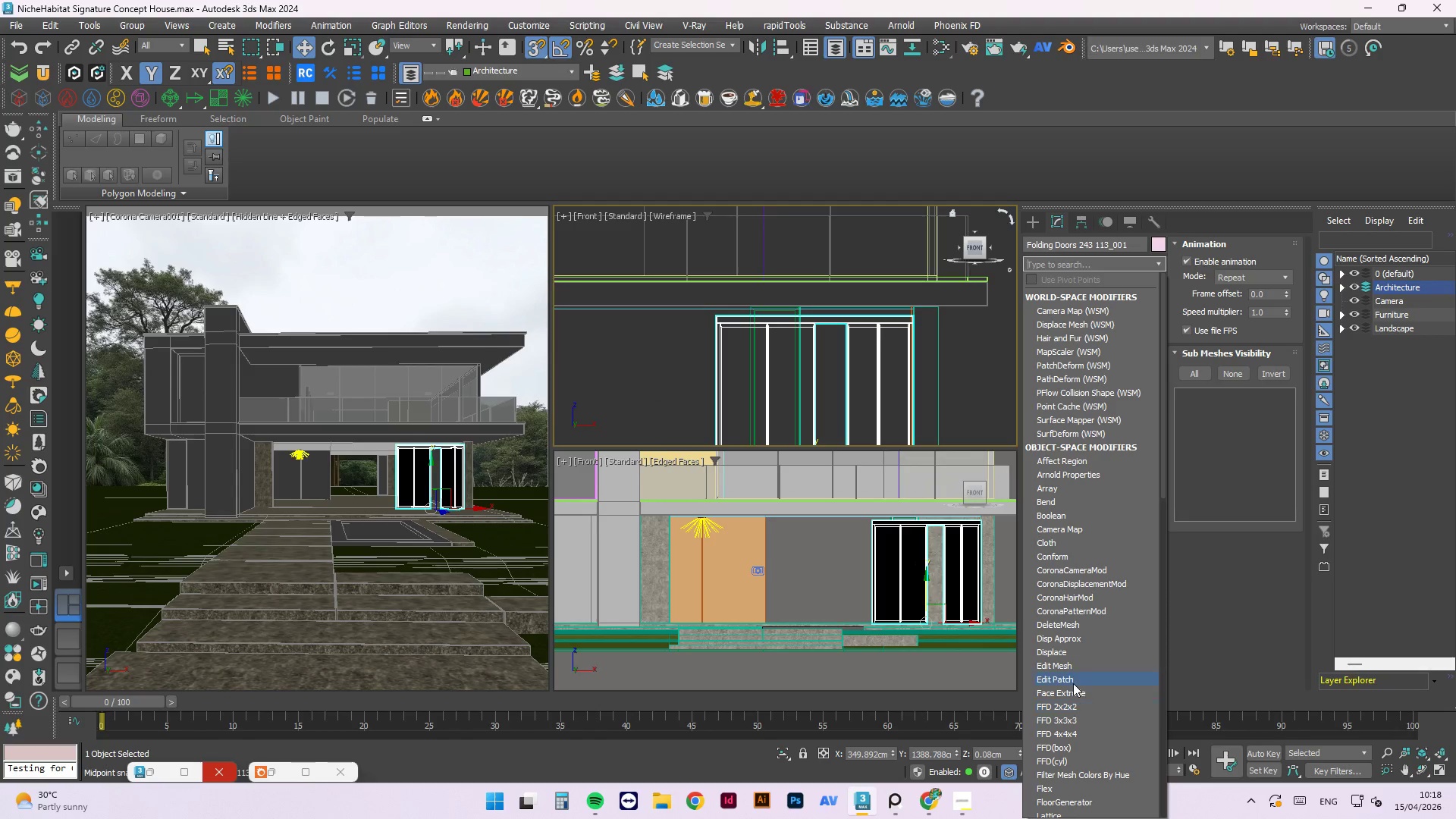 
left_click([1071, 701])
 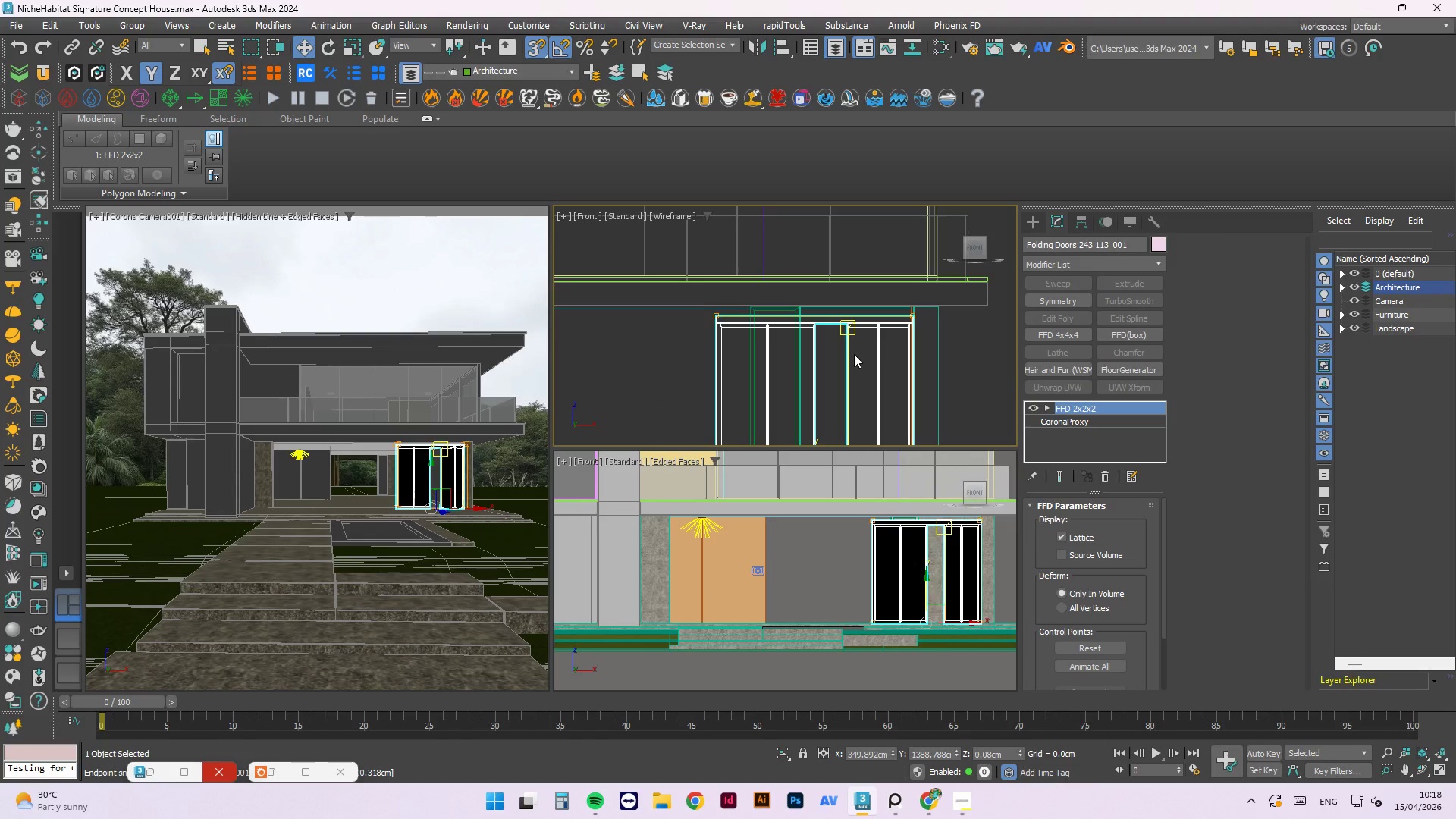 
key(1)
 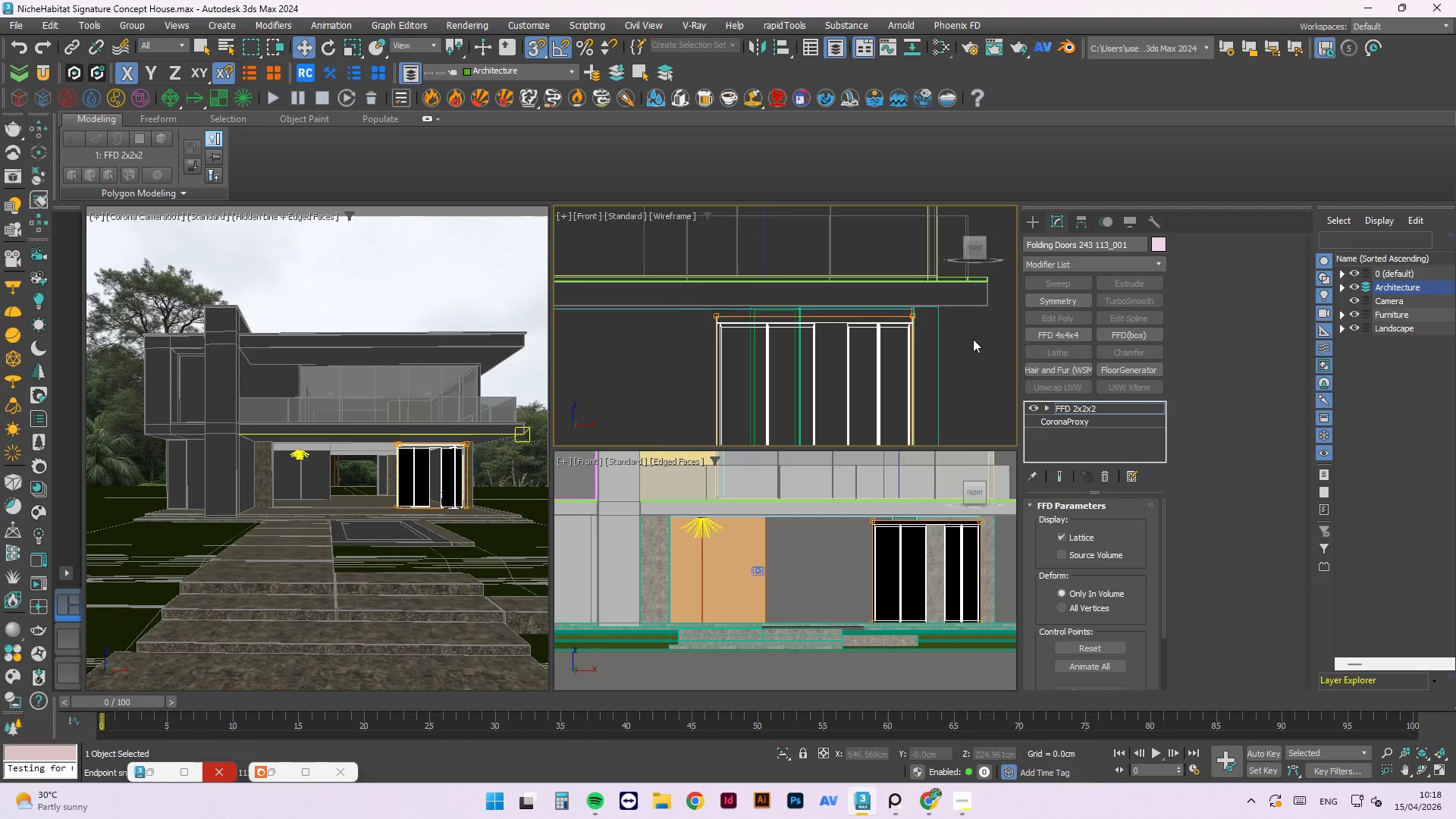 
left_click_drag(start_coordinate=[971, 350], to_coordinate=[639, 303])
 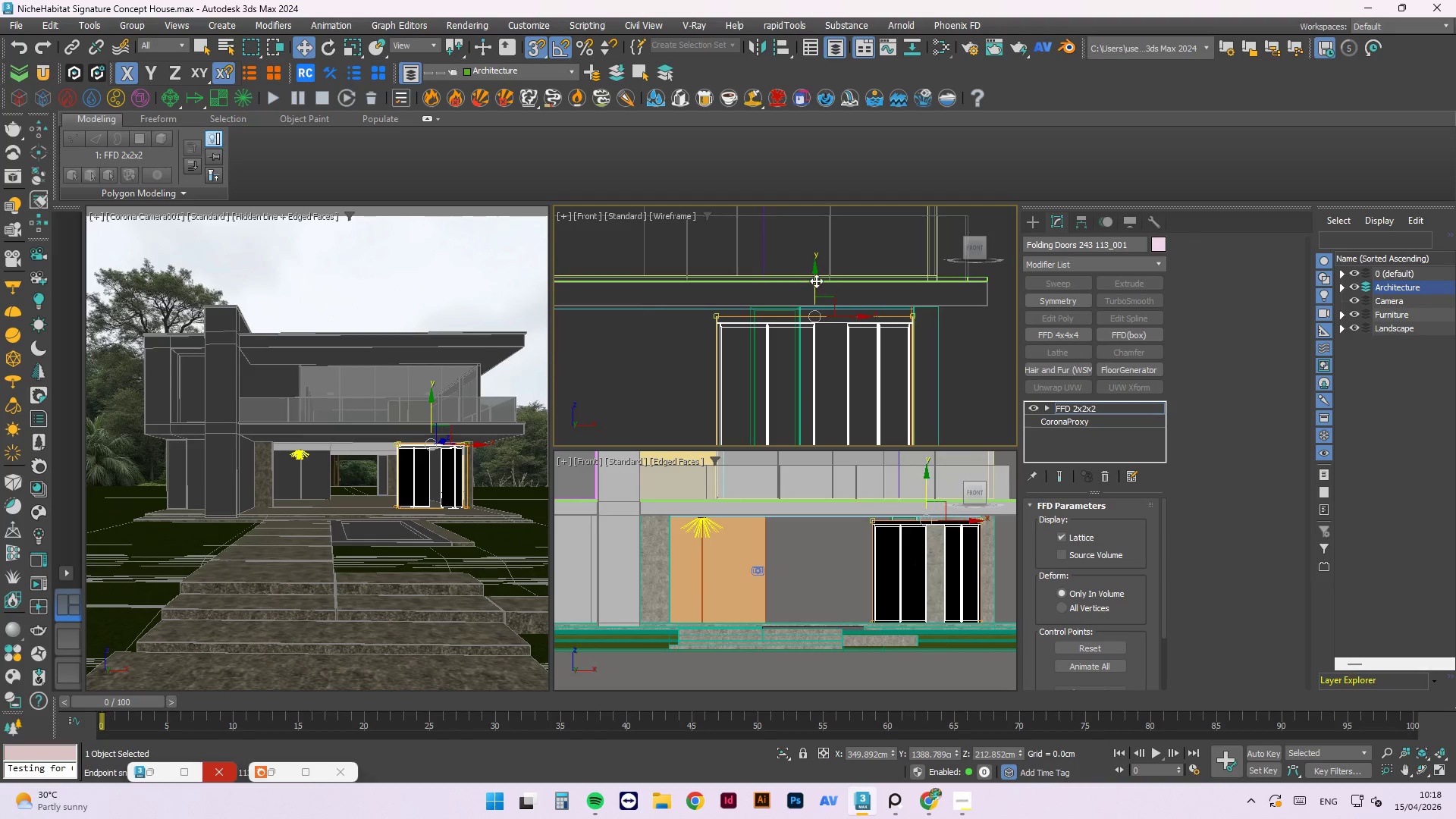 
left_click_drag(start_coordinate=[816, 281], to_coordinate=[786, 315])
 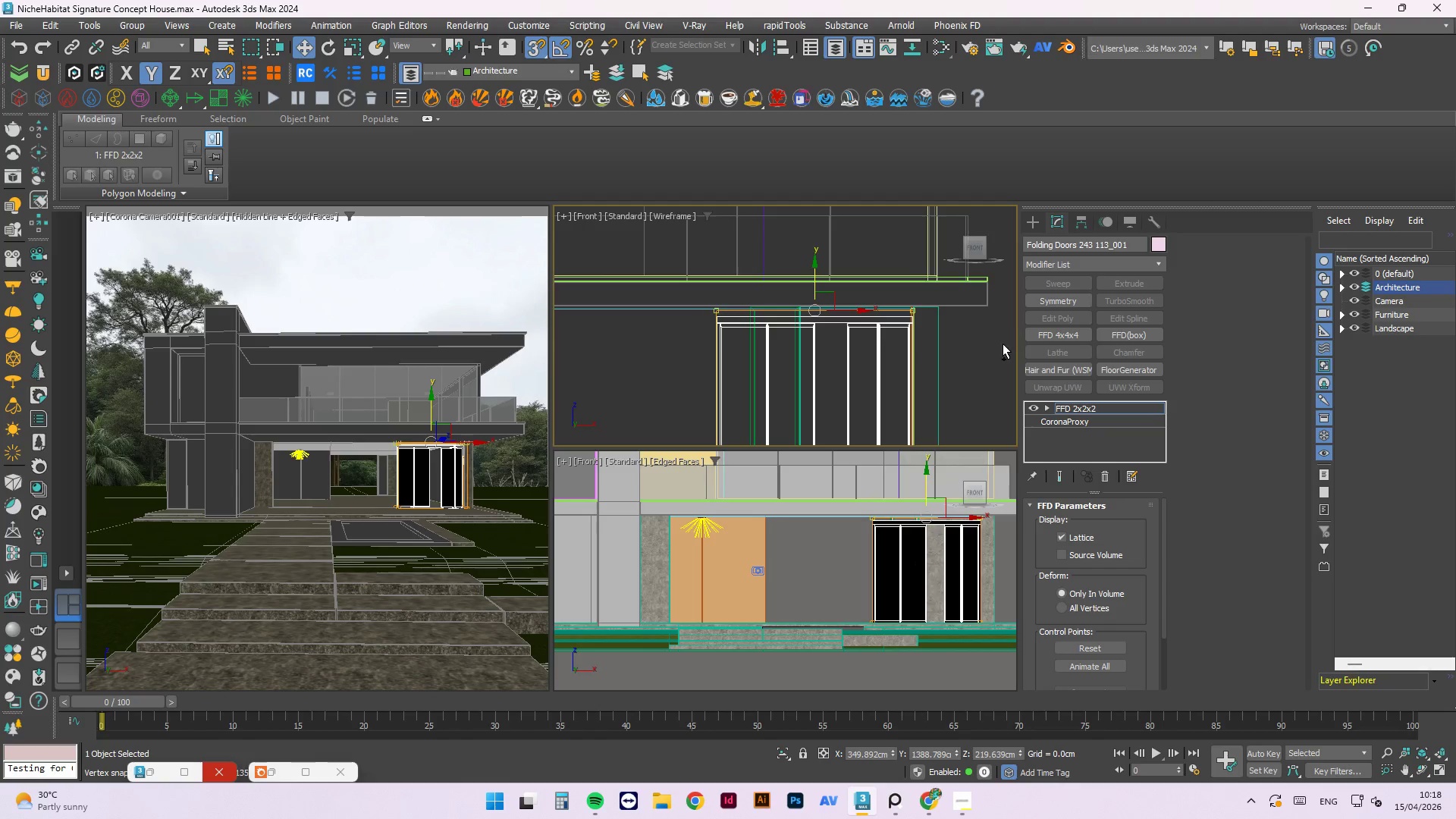 
key(Control+ControlLeft)
 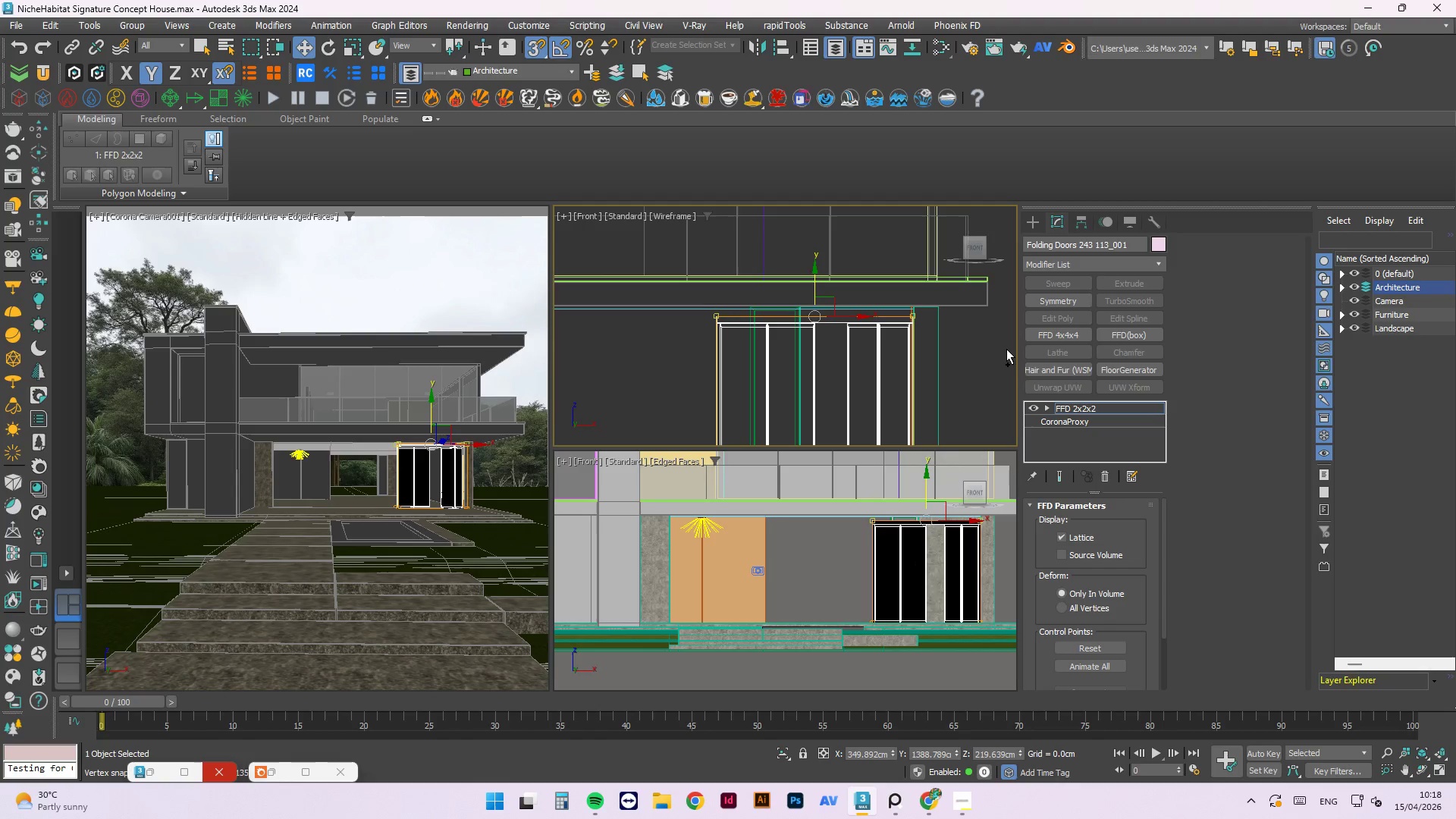 
key(Control+Z)
 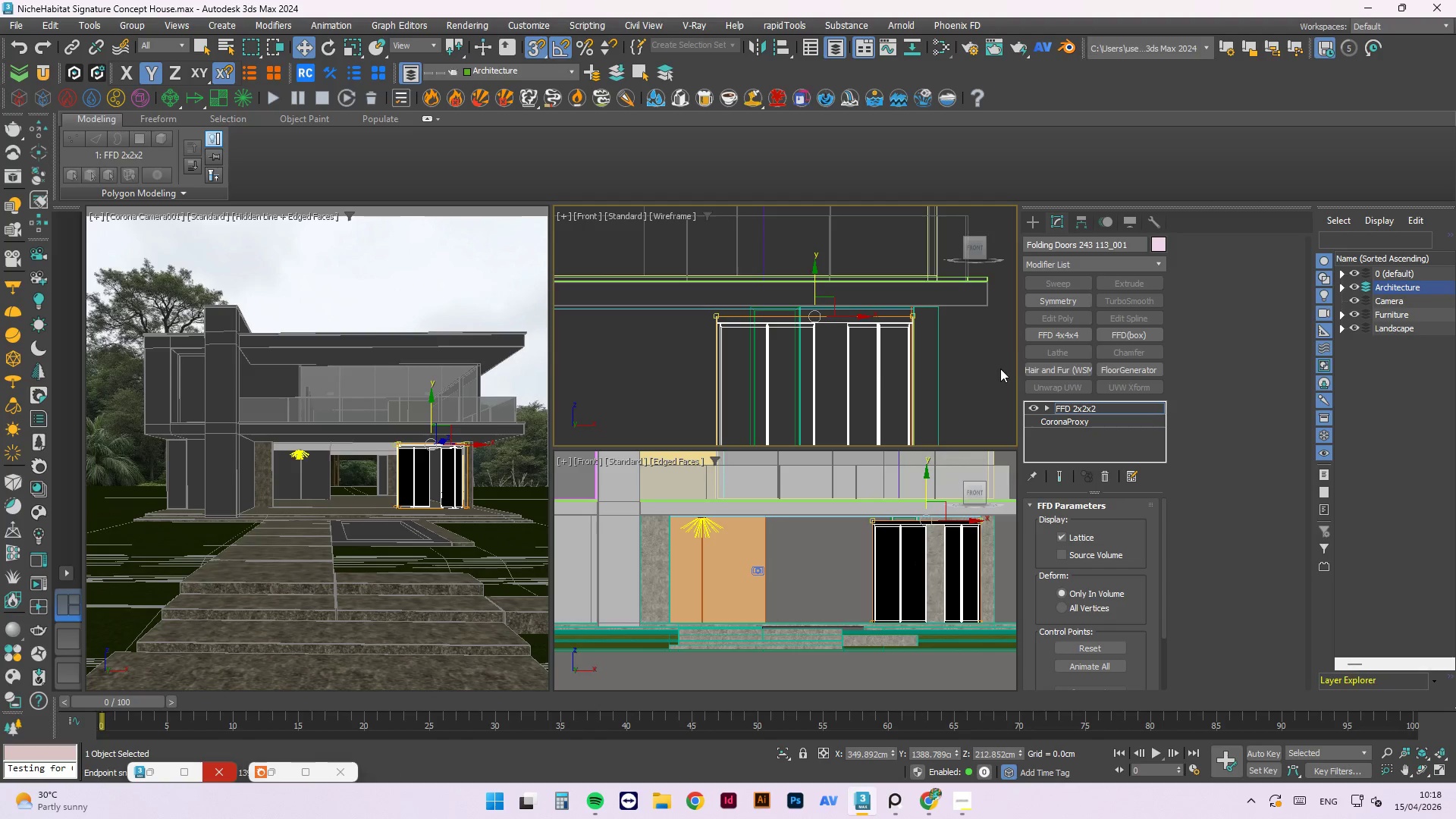 
left_click([973, 370])
 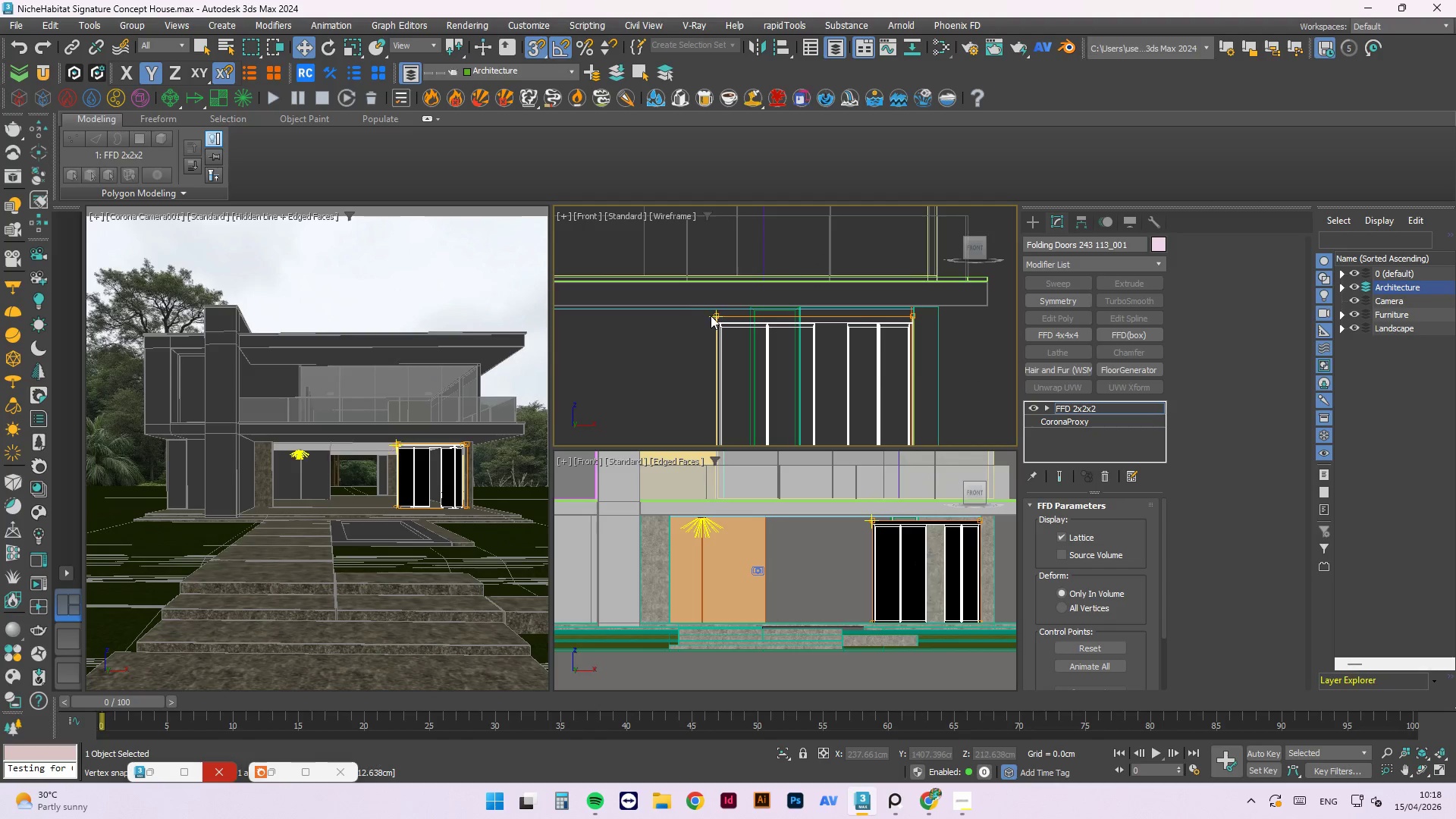 
scroll: coordinate [723, 316], scroll_direction: up, amount: 2.0
 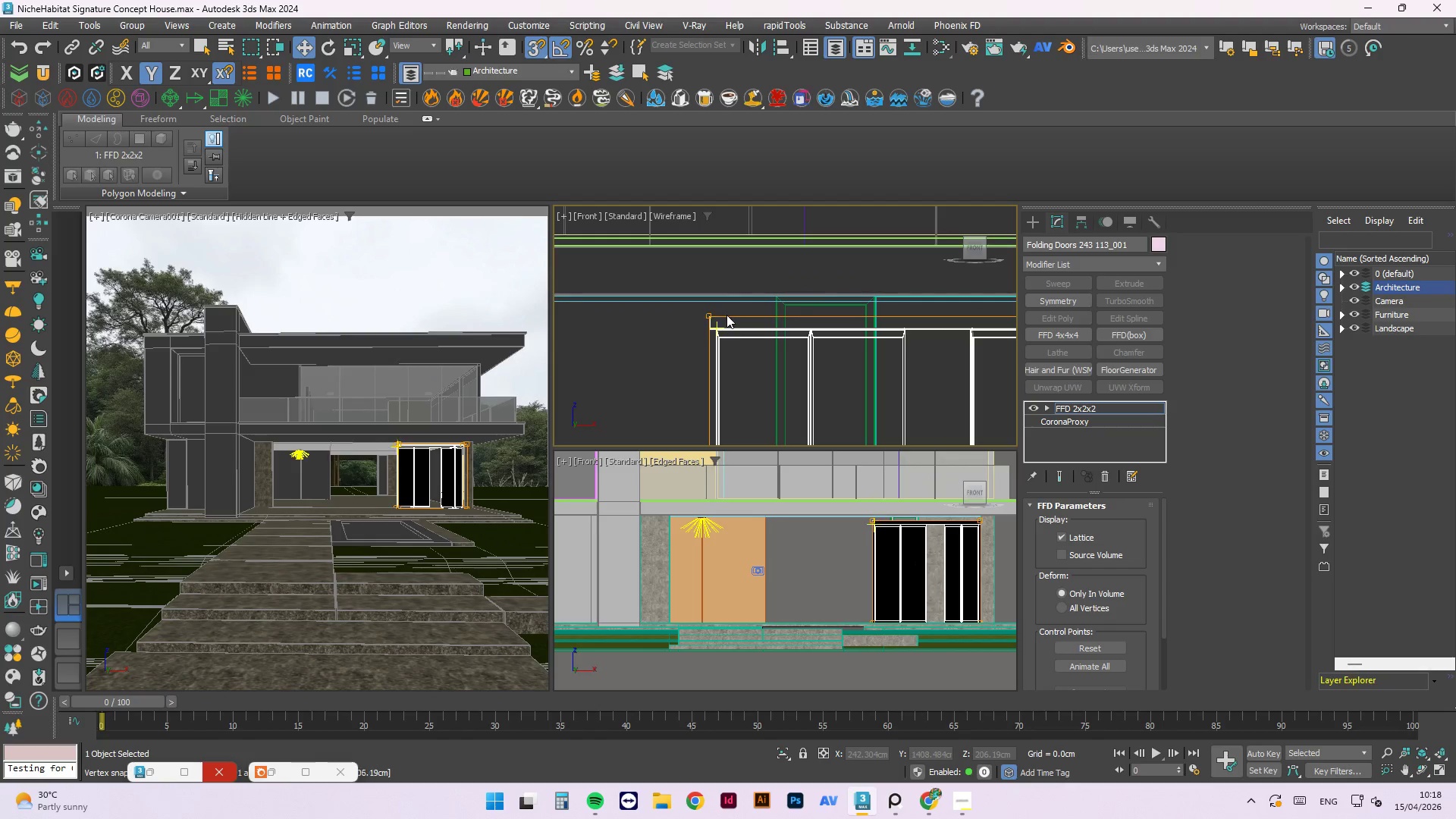 
left_click([726, 316])
 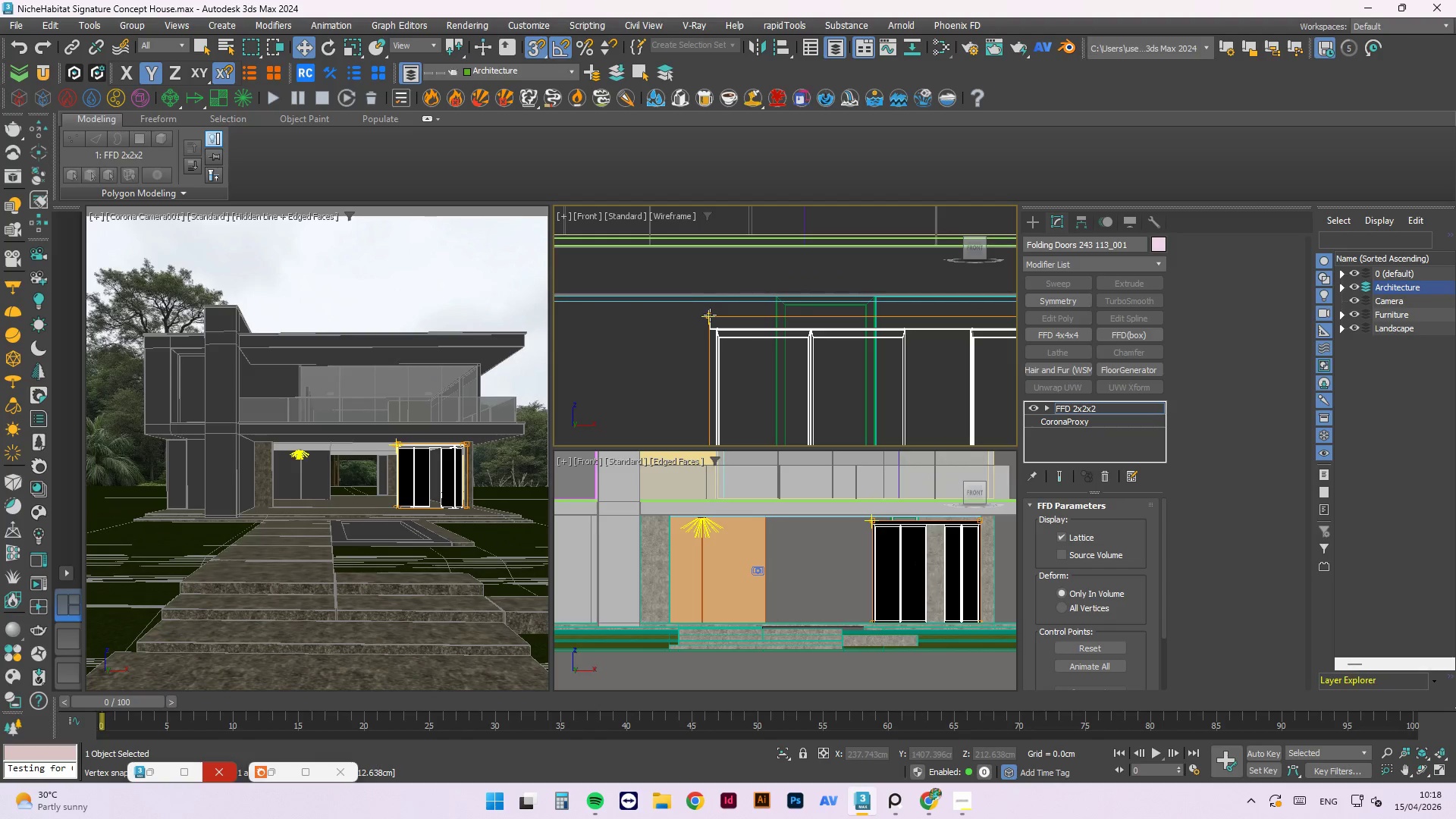 
scroll: coordinate [616, 309], scroll_direction: down, amount: 3.0
 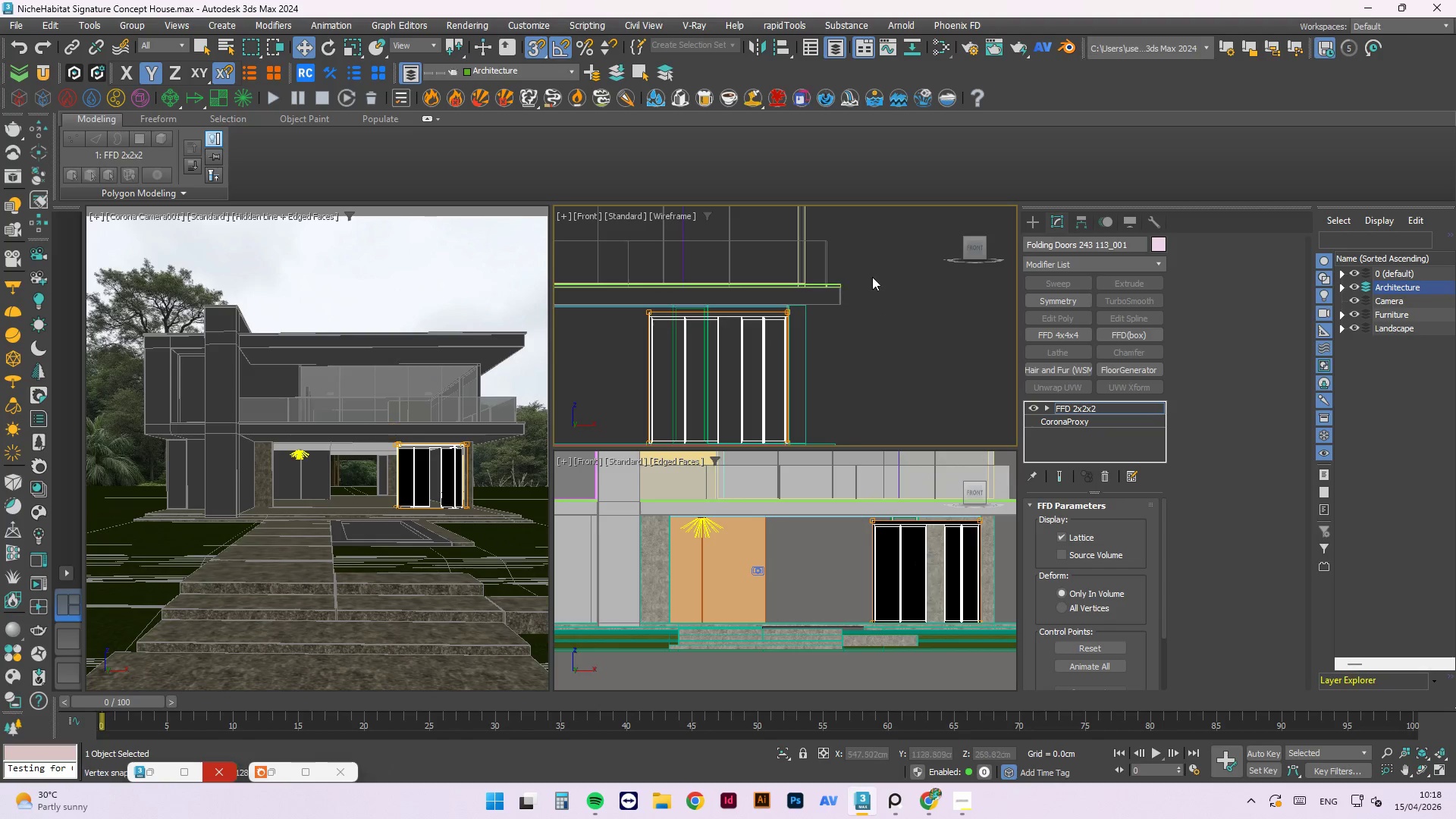 
left_click_drag(start_coordinate=[925, 275], to_coordinate=[573, 340])
 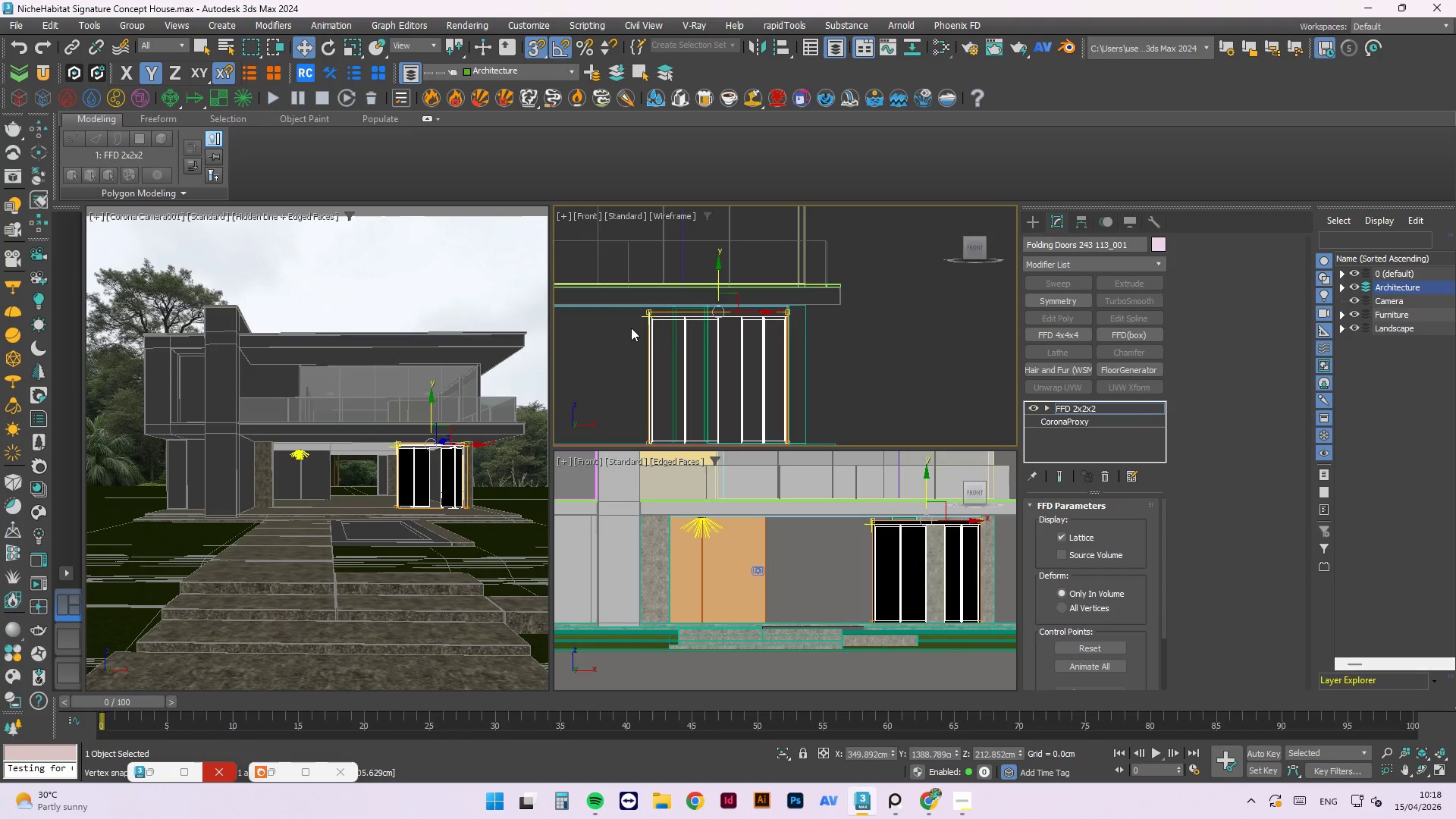 
scroll: coordinate [770, 287], scroll_direction: up, amount: 5.0
 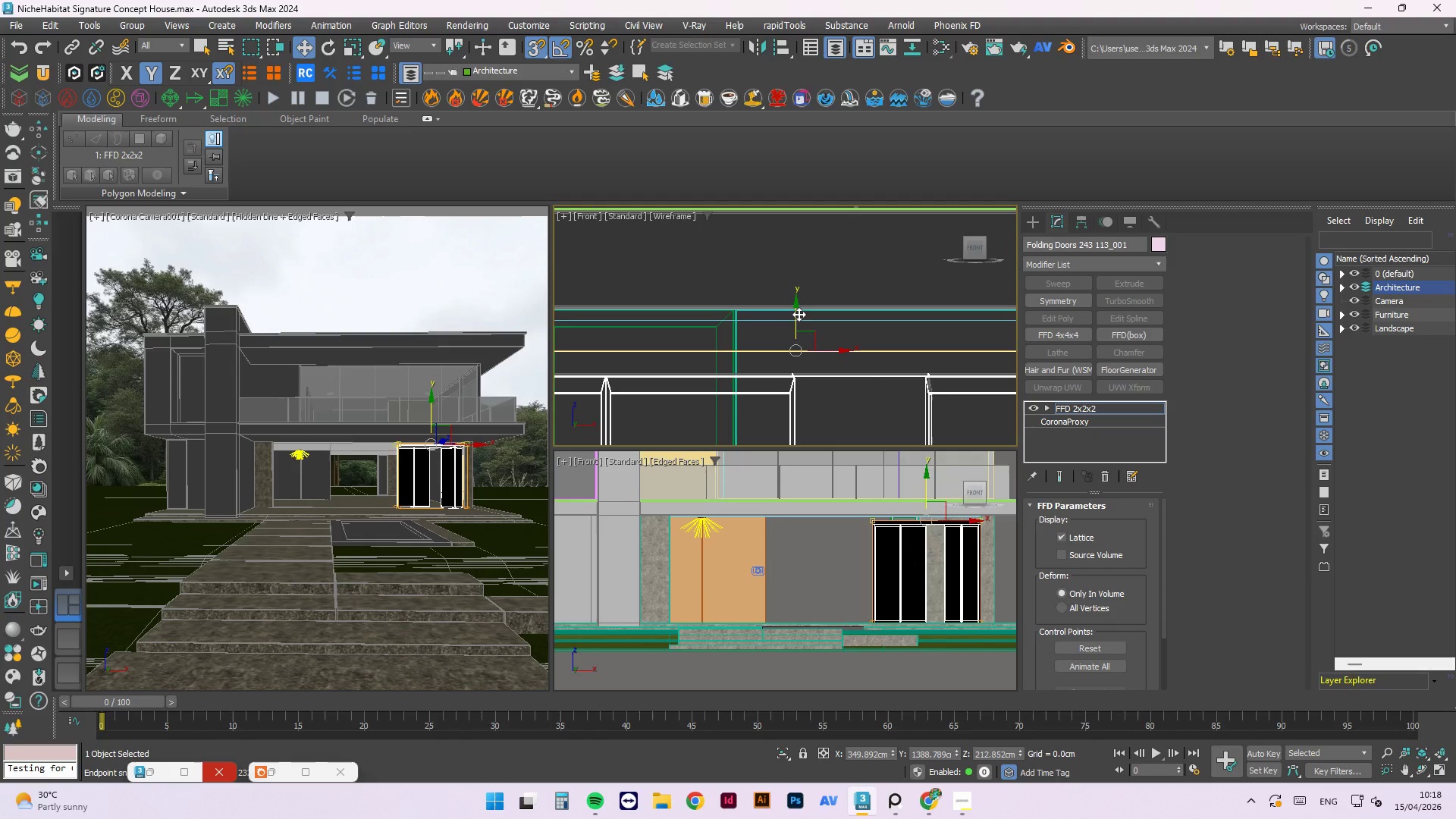 
left_click_drag(start_coordinate=[799, 314], to_coordinate=[795, 318])
 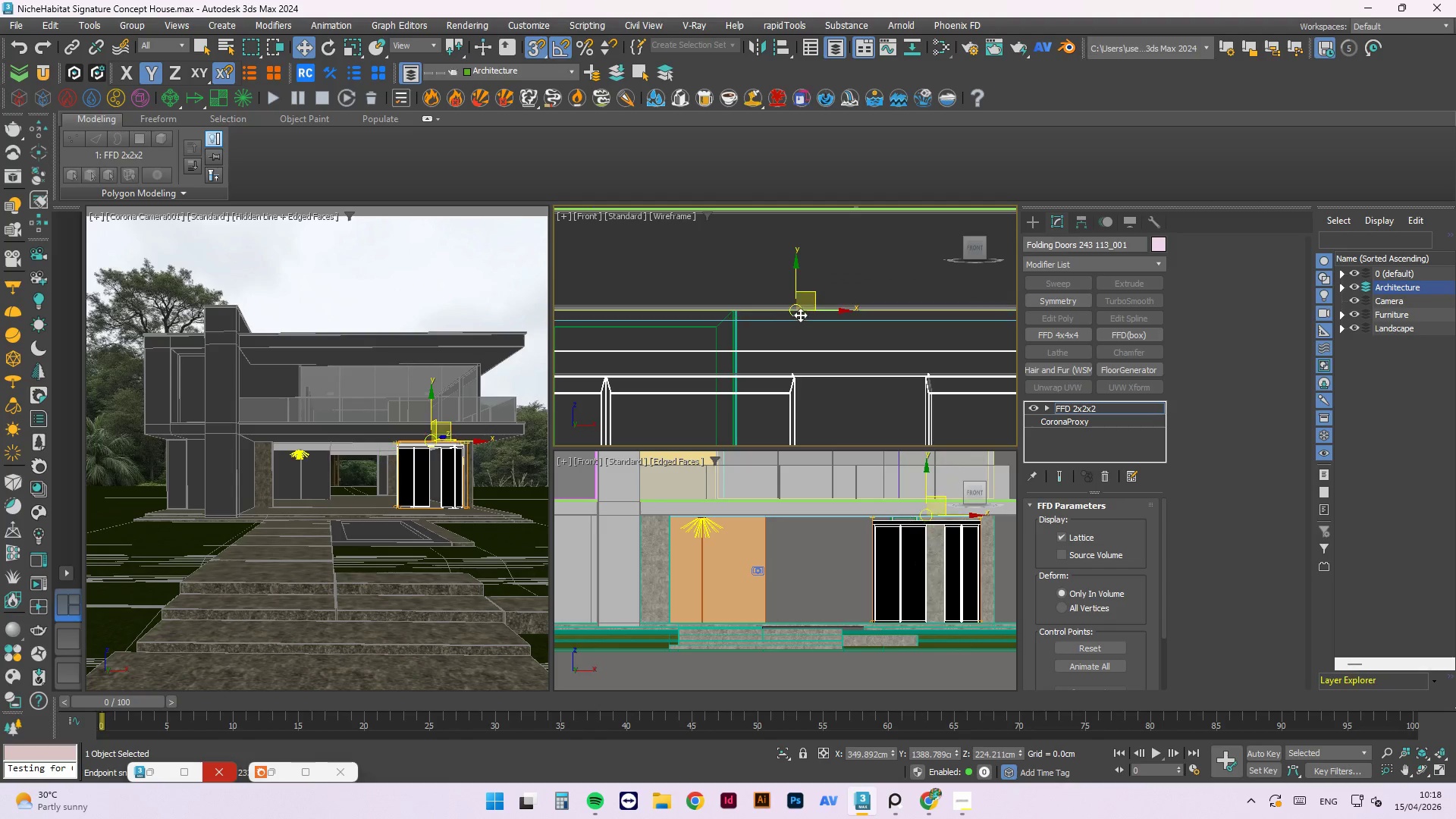 
key(Control+Z)
 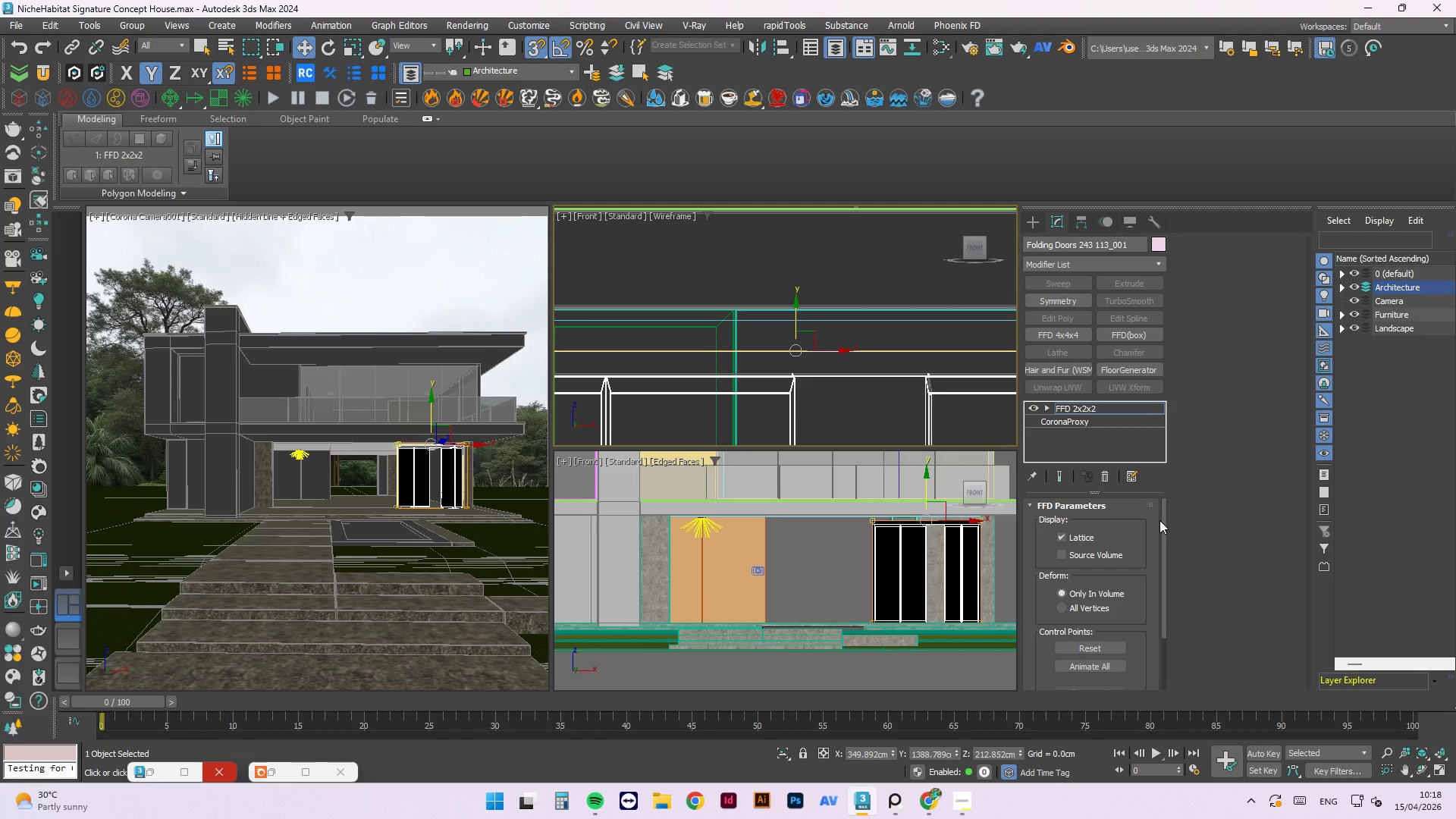 
wait(6.89)
 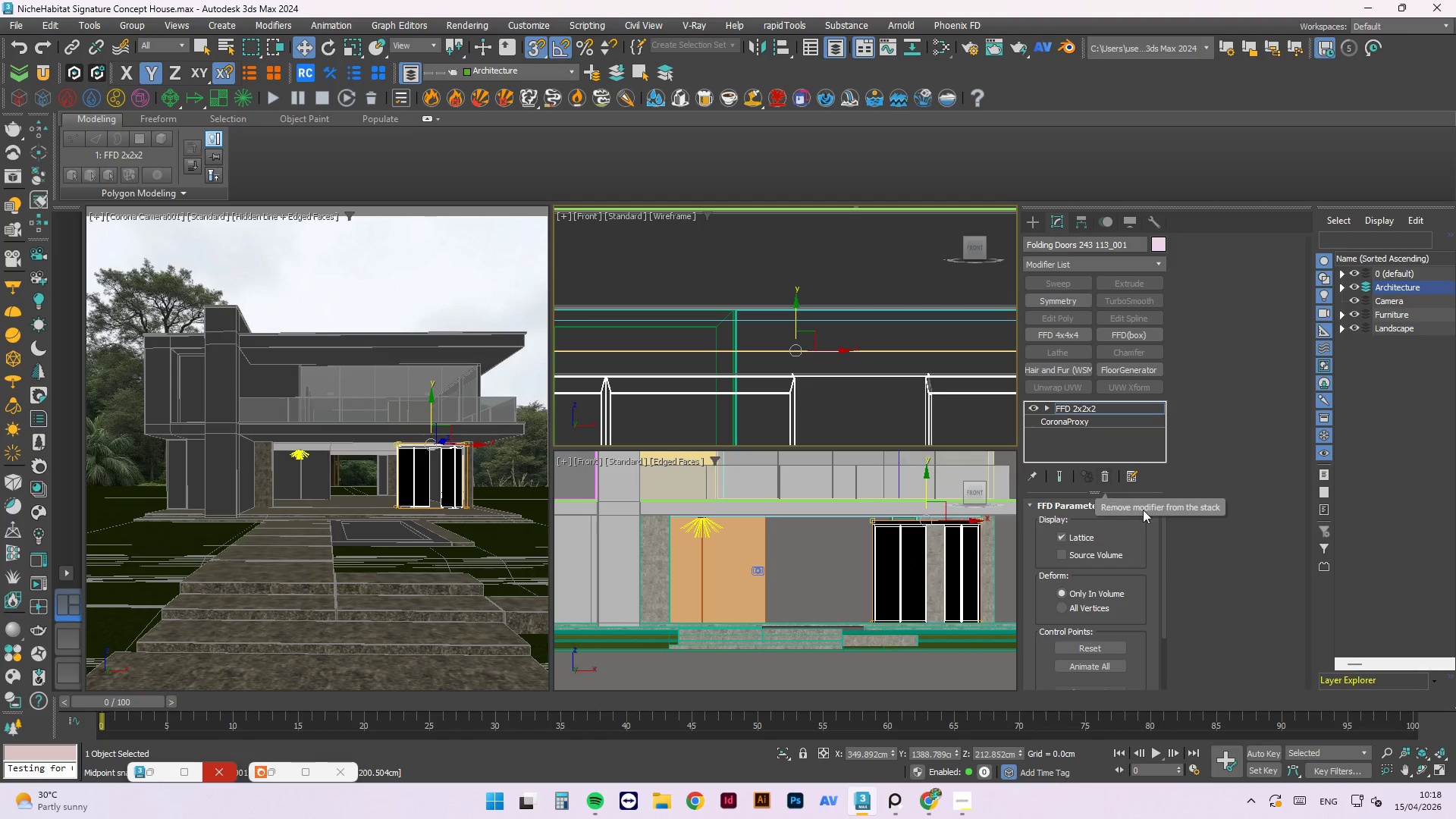 
key(Control+S)
 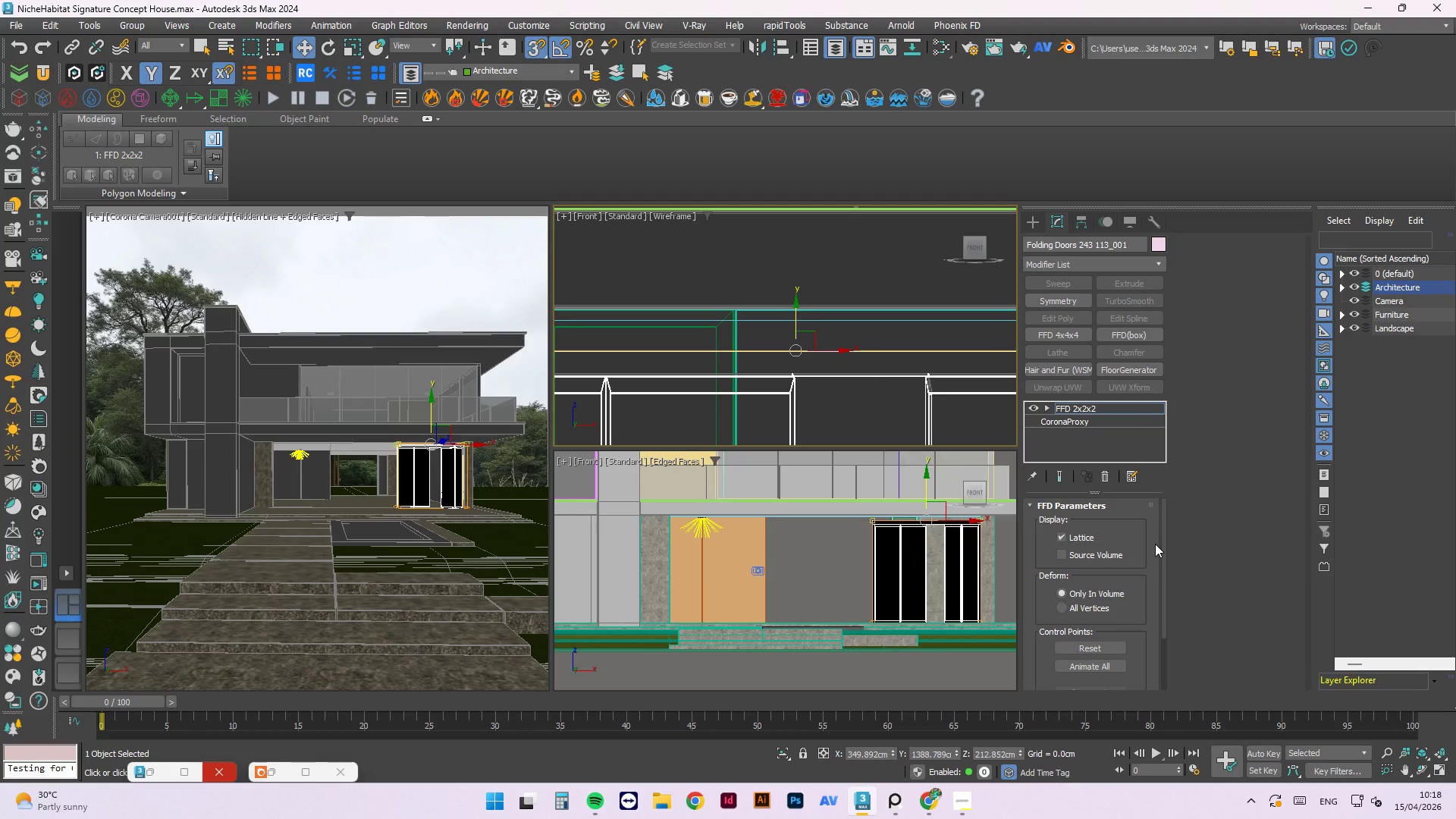 
wait(11.14)
 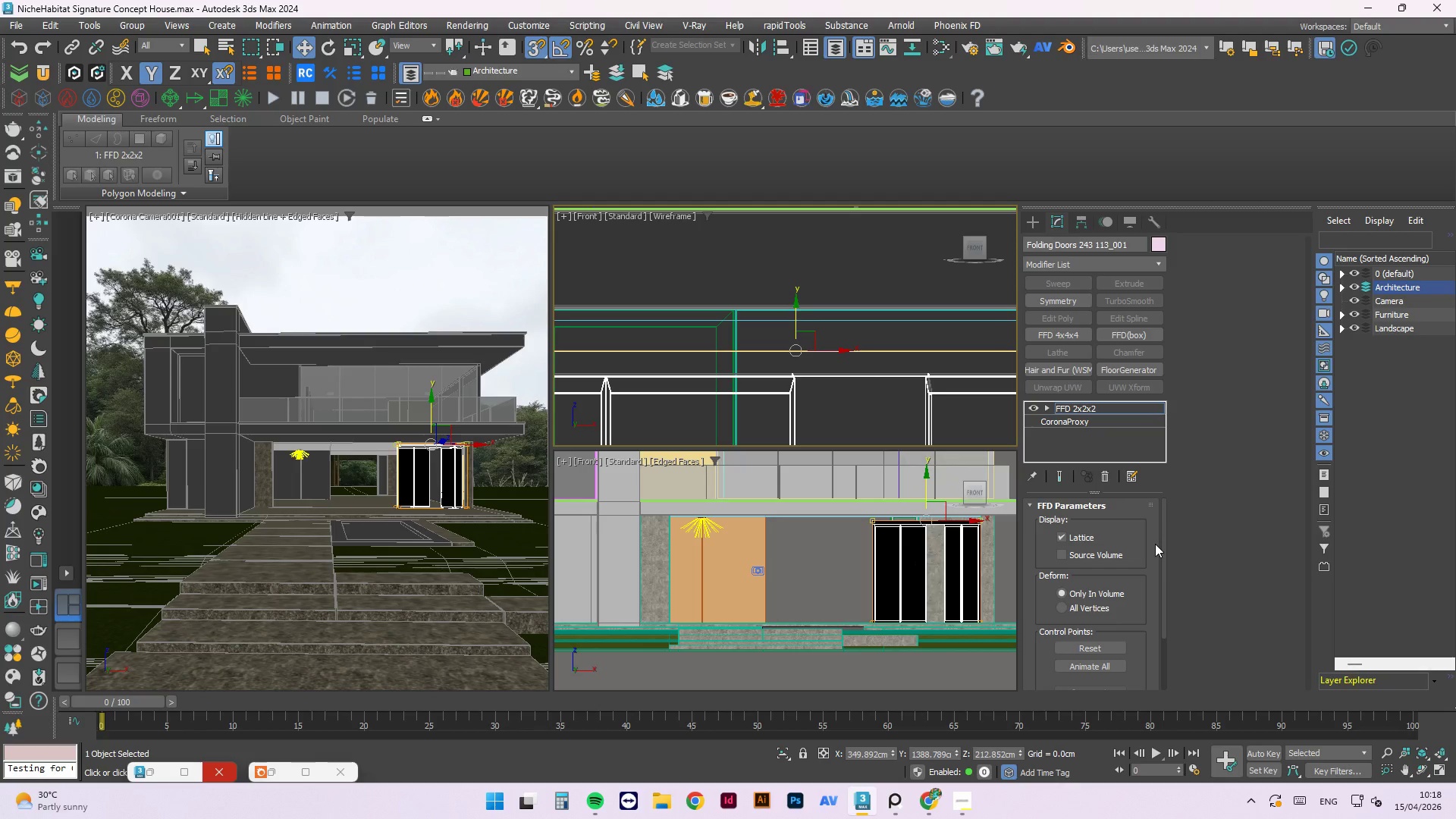 
scroll: coordinate [997, 423], scroll_direction: down, amount: 2.0
 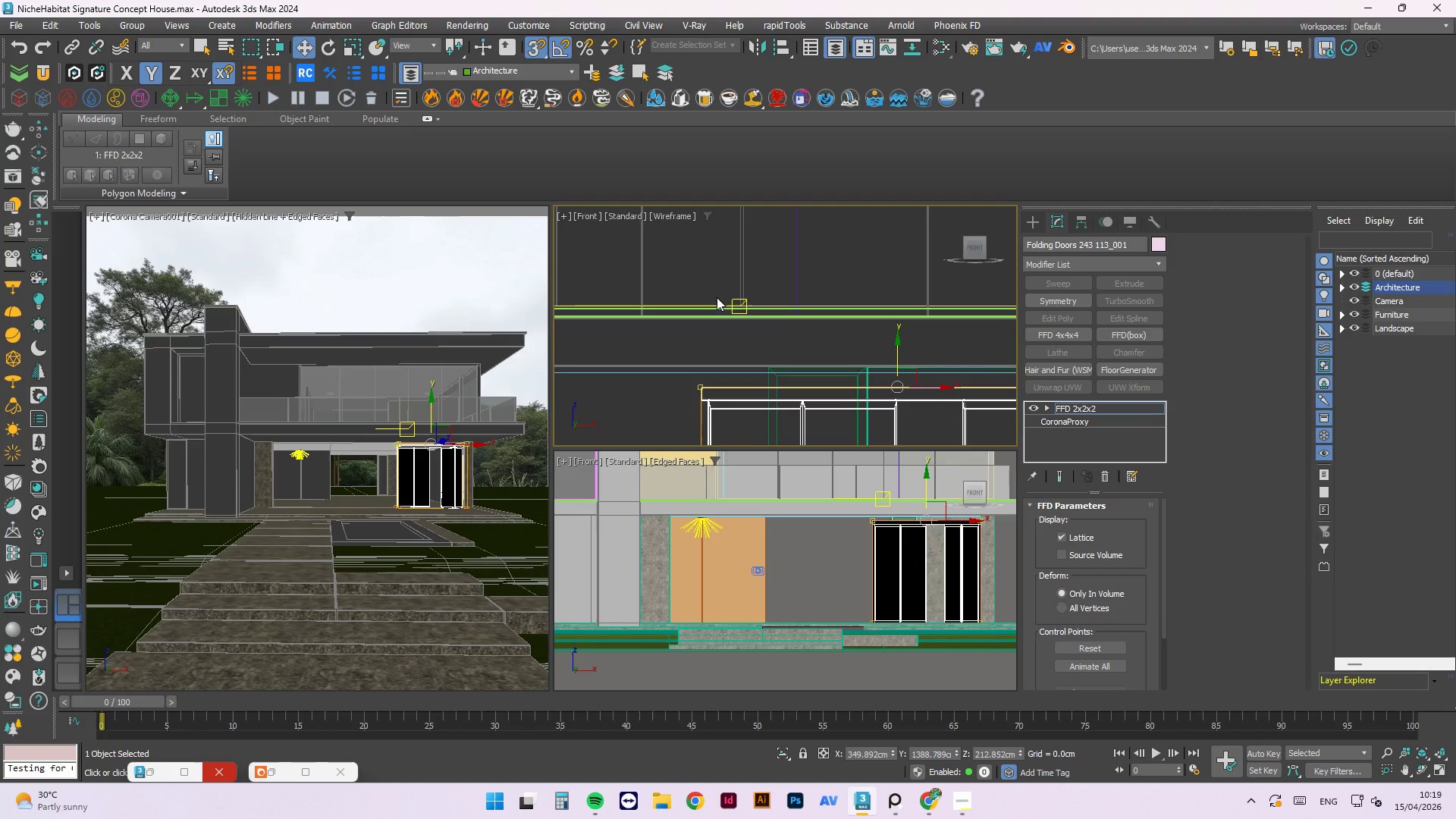 
wait(48.75)
 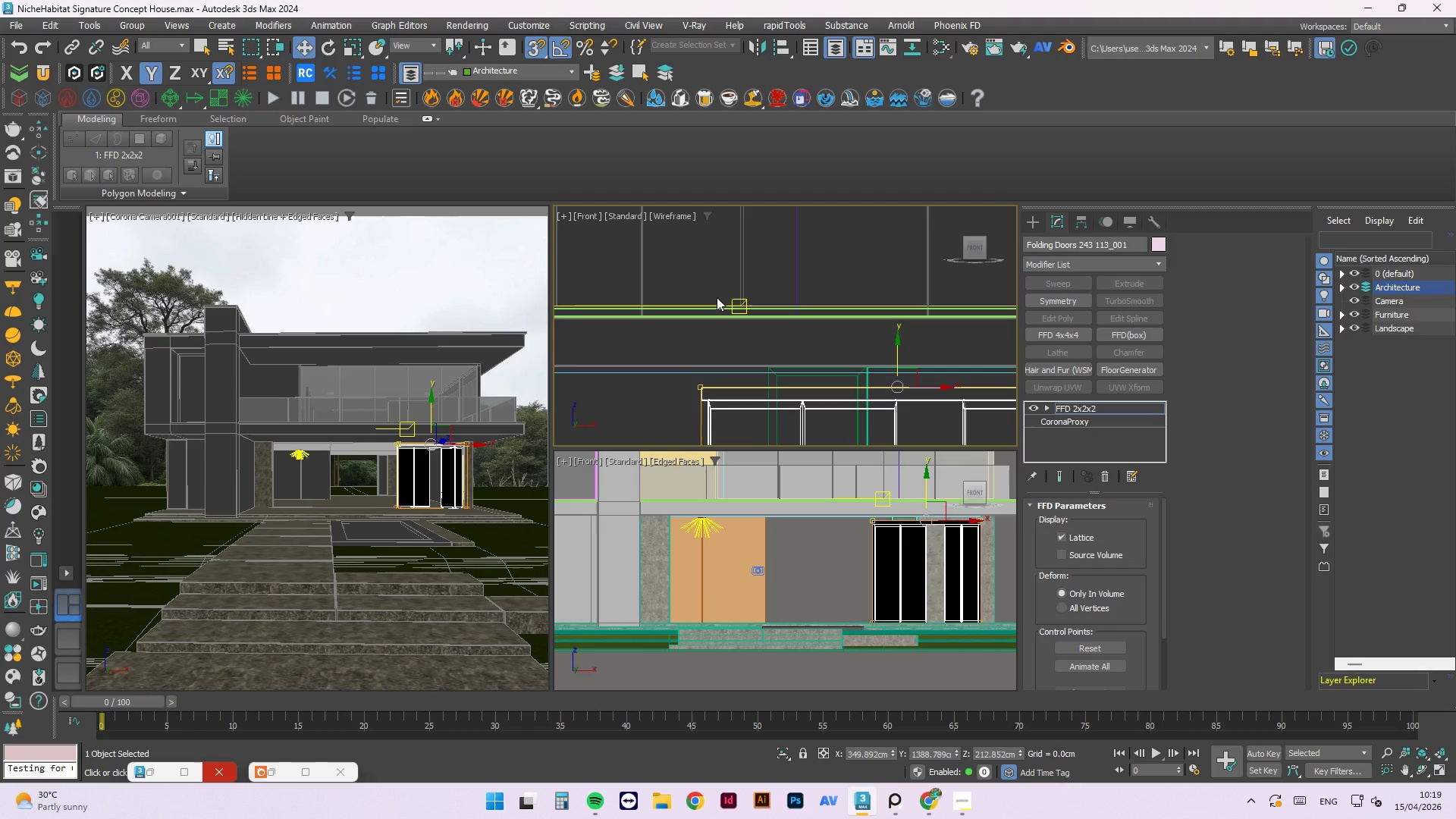 
scroll: coordinate [673, 269], scroll_direction: down, amount: 4.0
 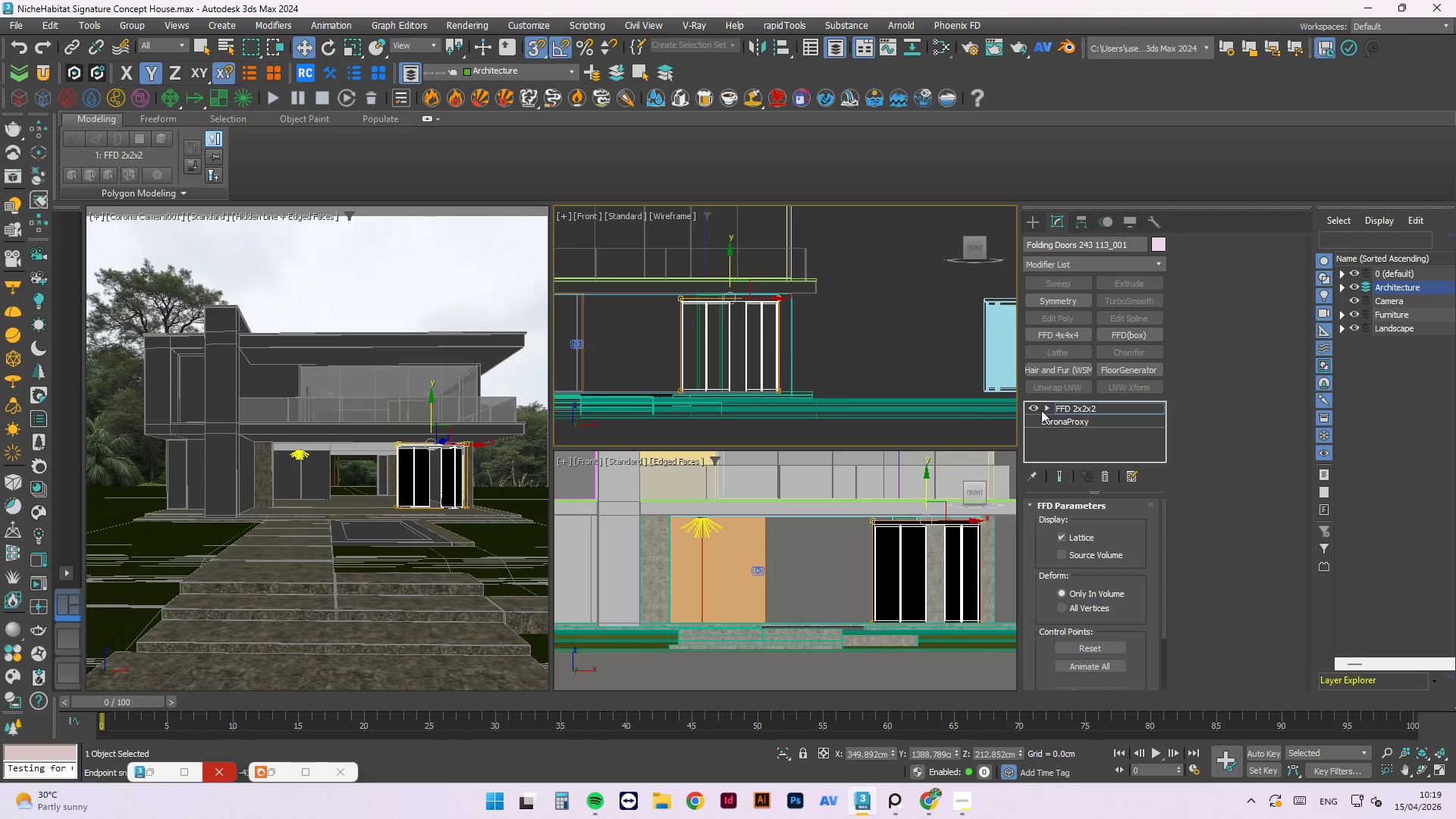 
left_click([939, 306])
 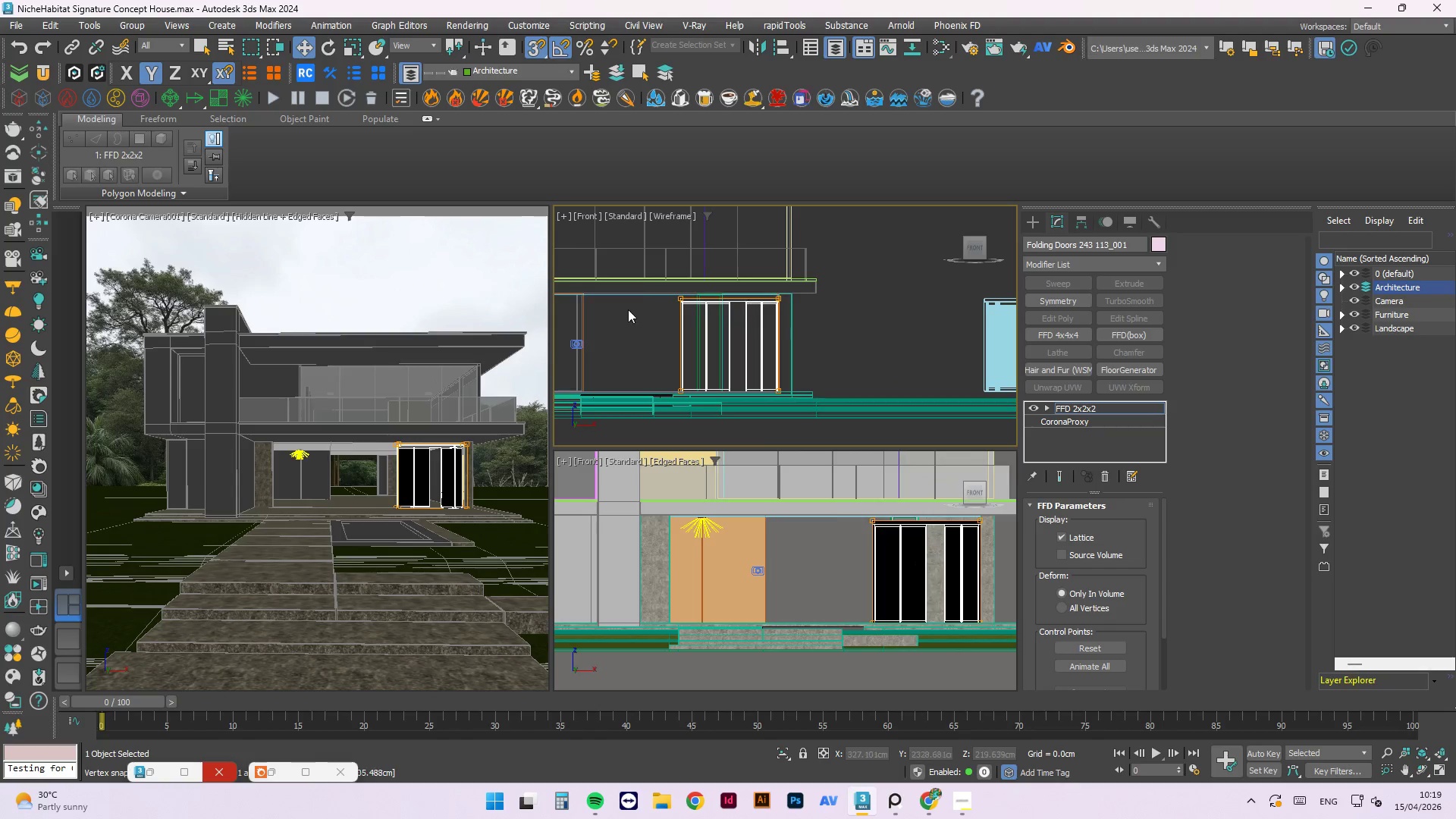 
scroll: coordinate [628, 319], scroll_direction: up, amount: 3.0
 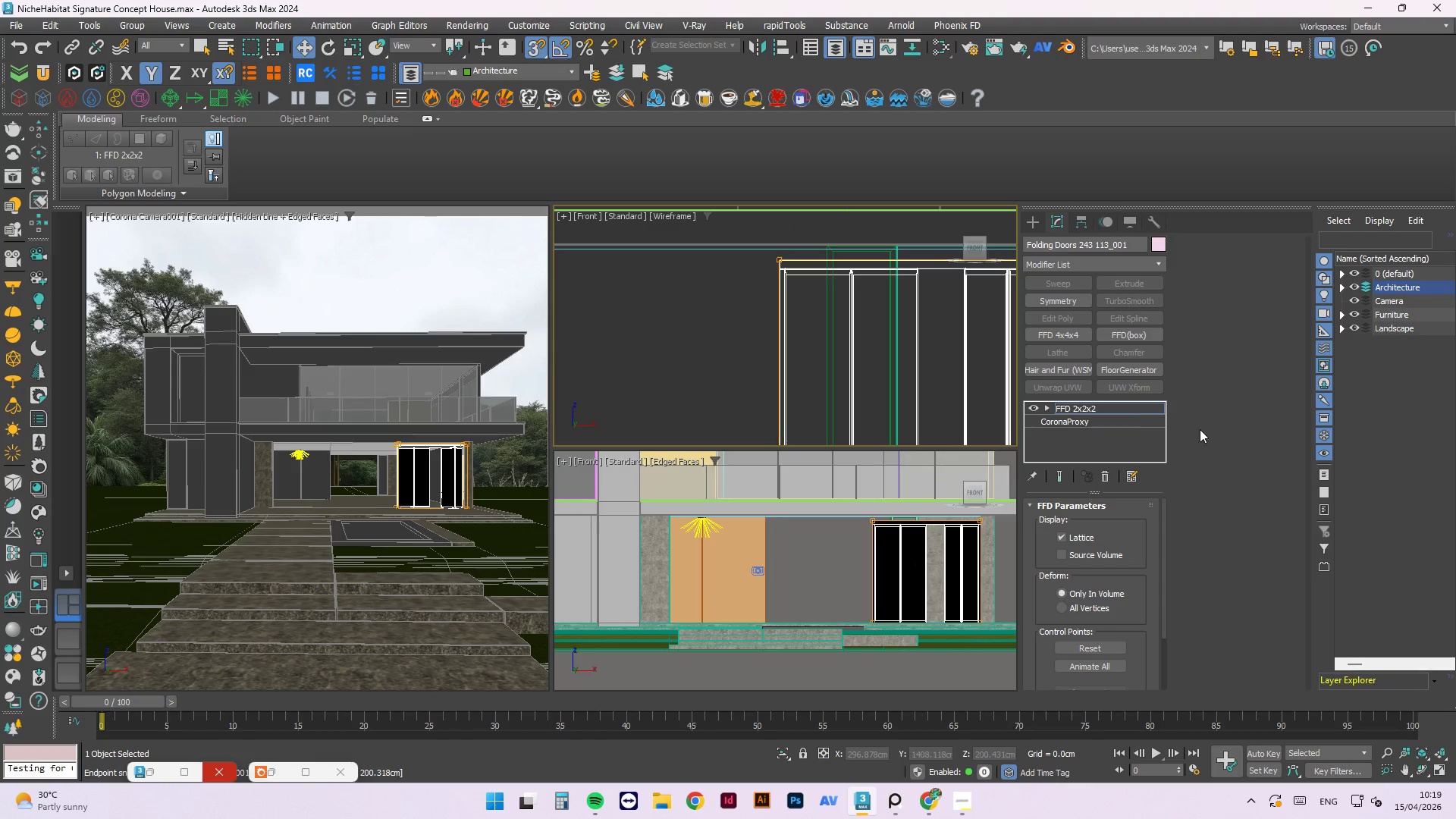 
left_click([1093, 406])
 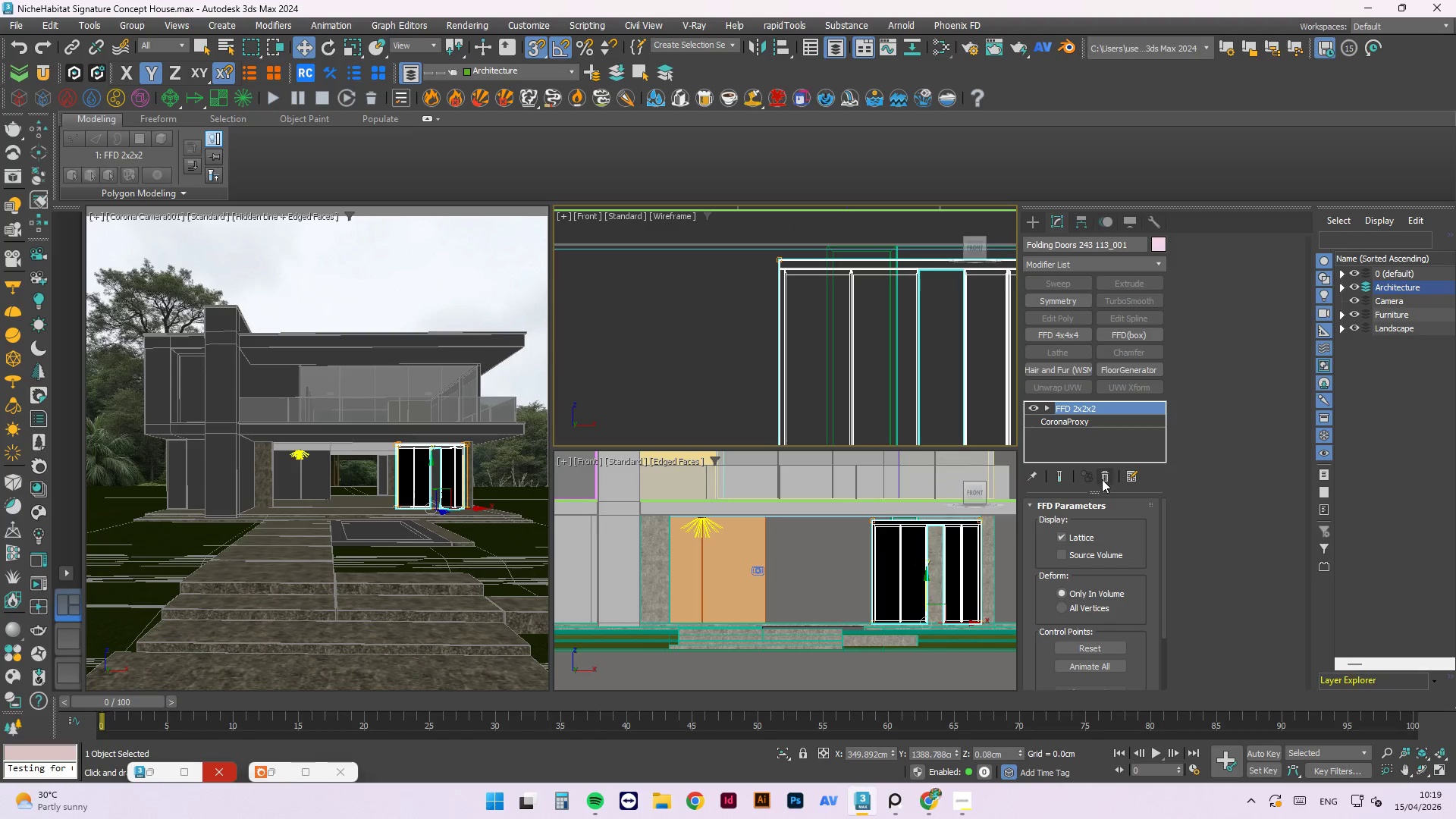 
left_click([1102, 479])
 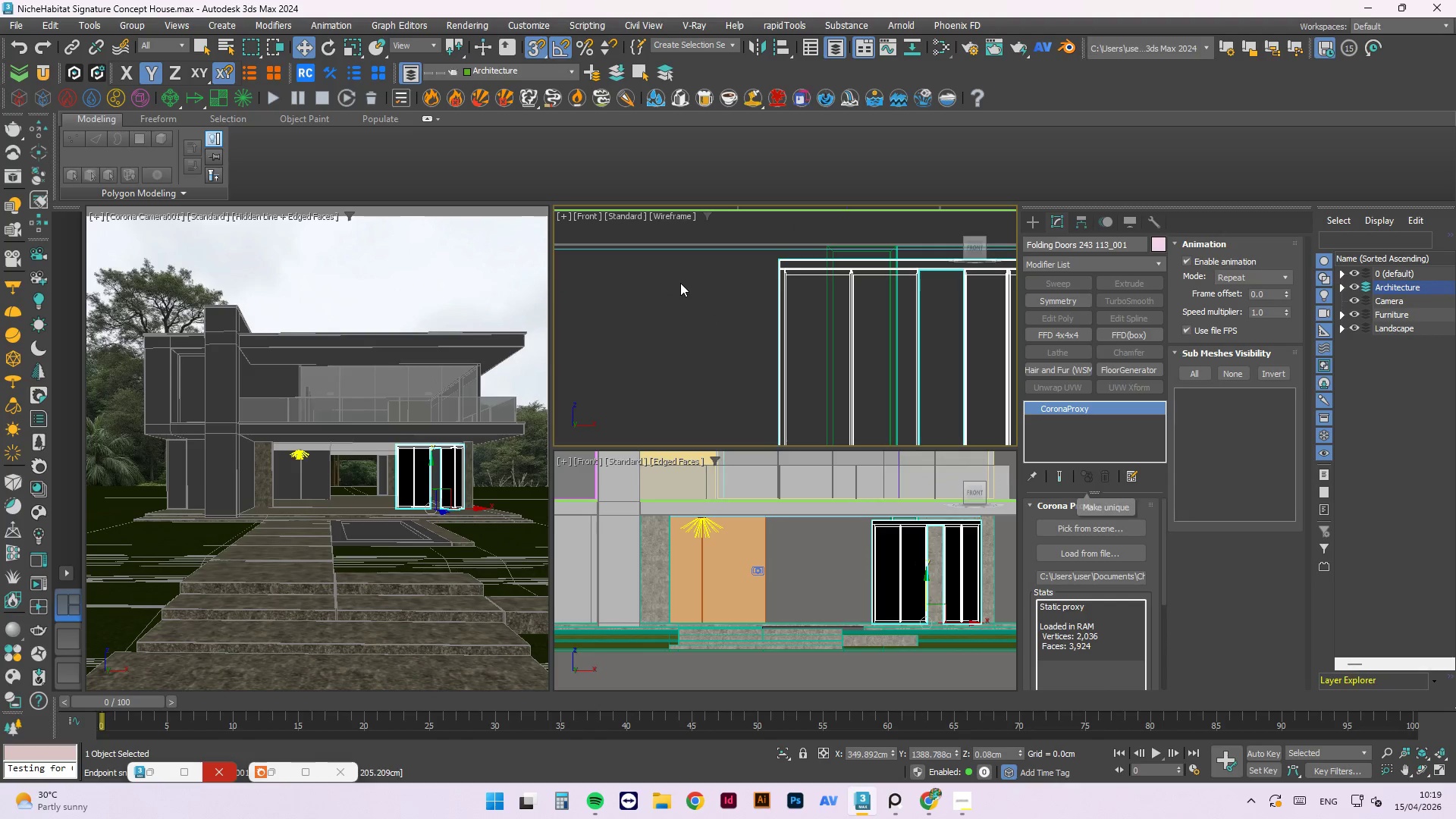 
scroll: coordinate [690, 298], scroll_direction: down, amount: 2.0
 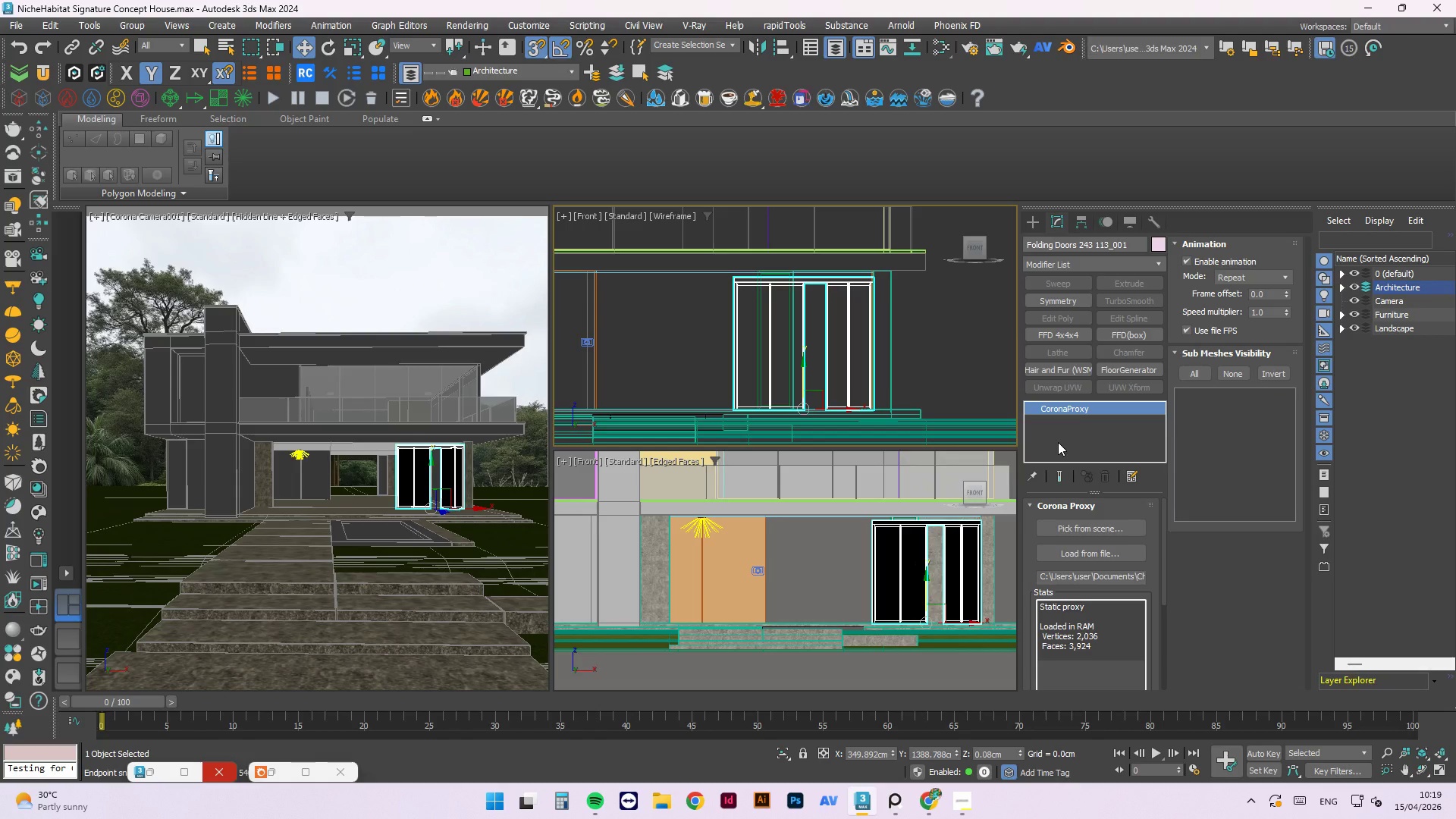 
right_click([830, 302])
 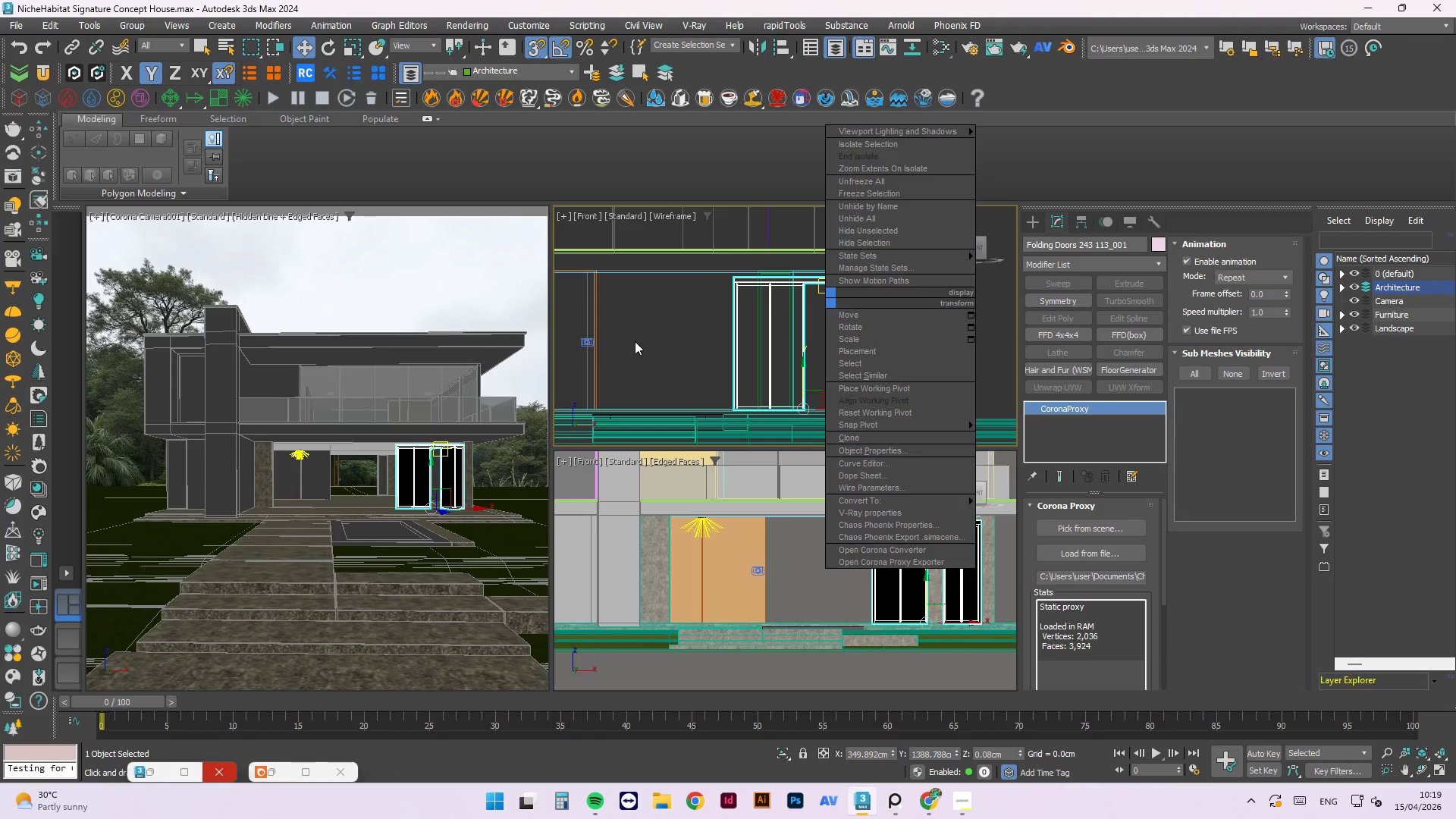 
wait(6.64)
 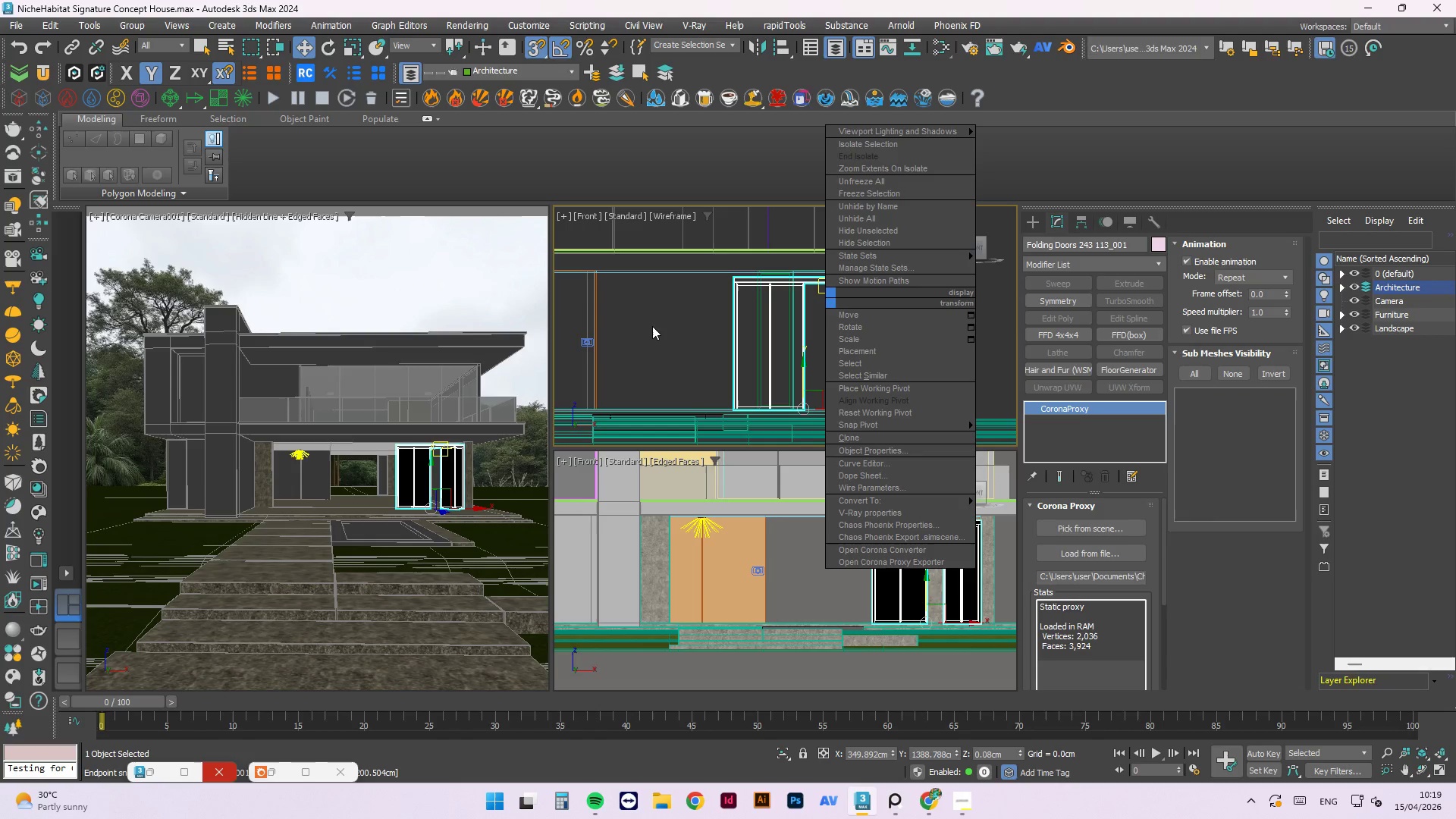 
left_click([694, 306])
 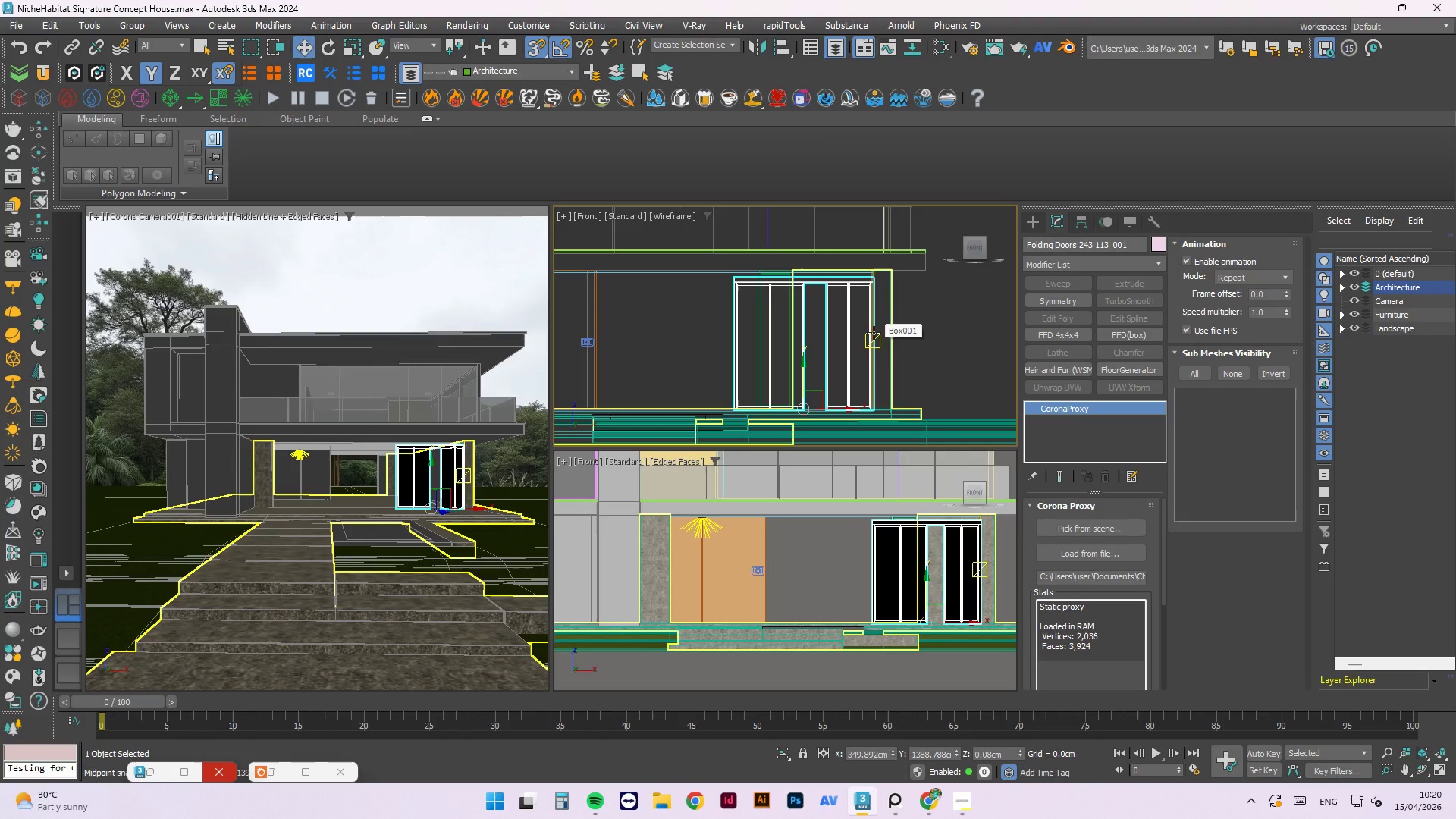 
key(Alt+Y)
 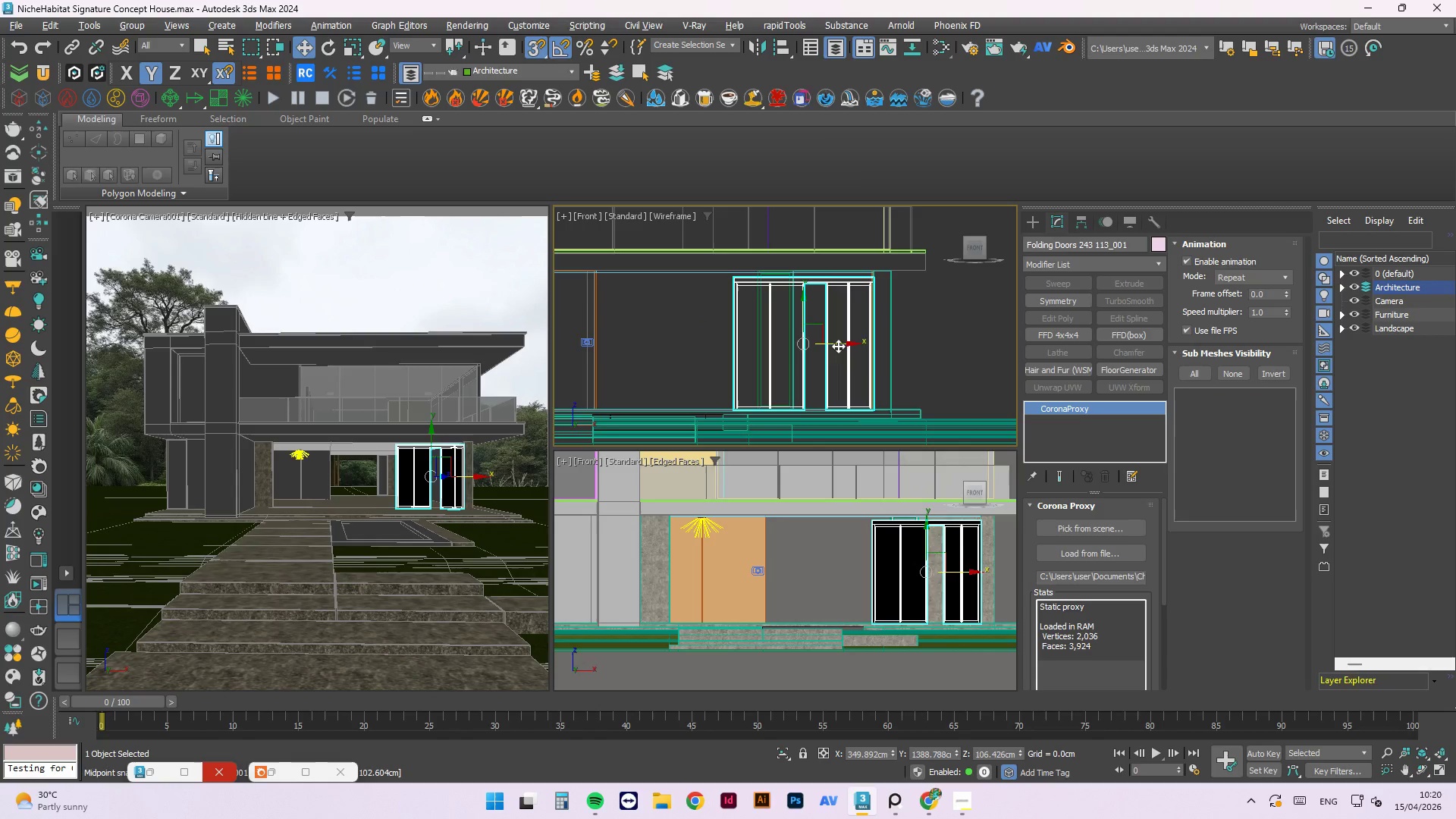 
scroll: coordinate [786, 242], scroll_direction: up, amount: 4.0
 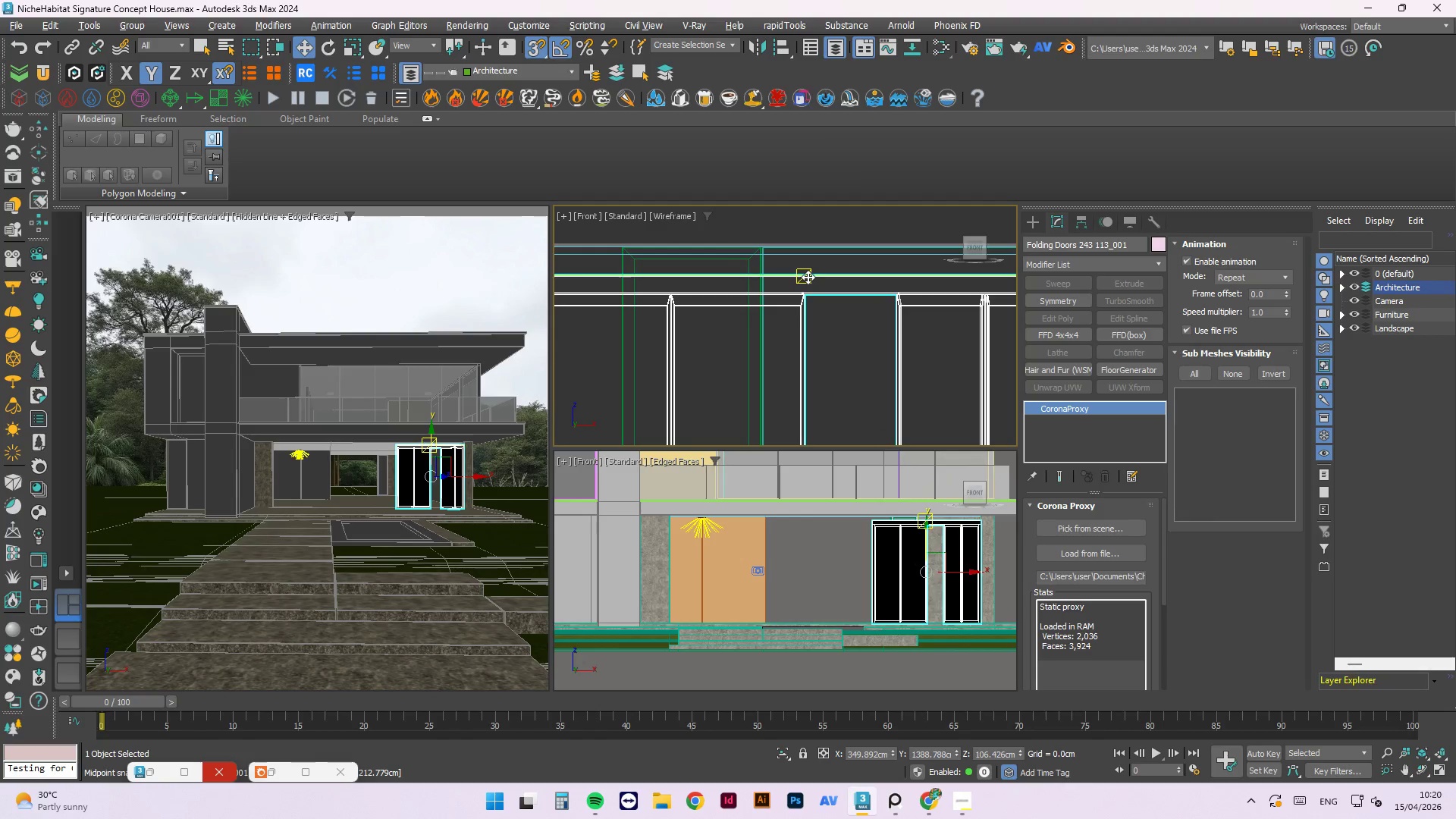 
left_click_drag(start_coordinate=[808, 276], to_coordinate=[827, 284])
 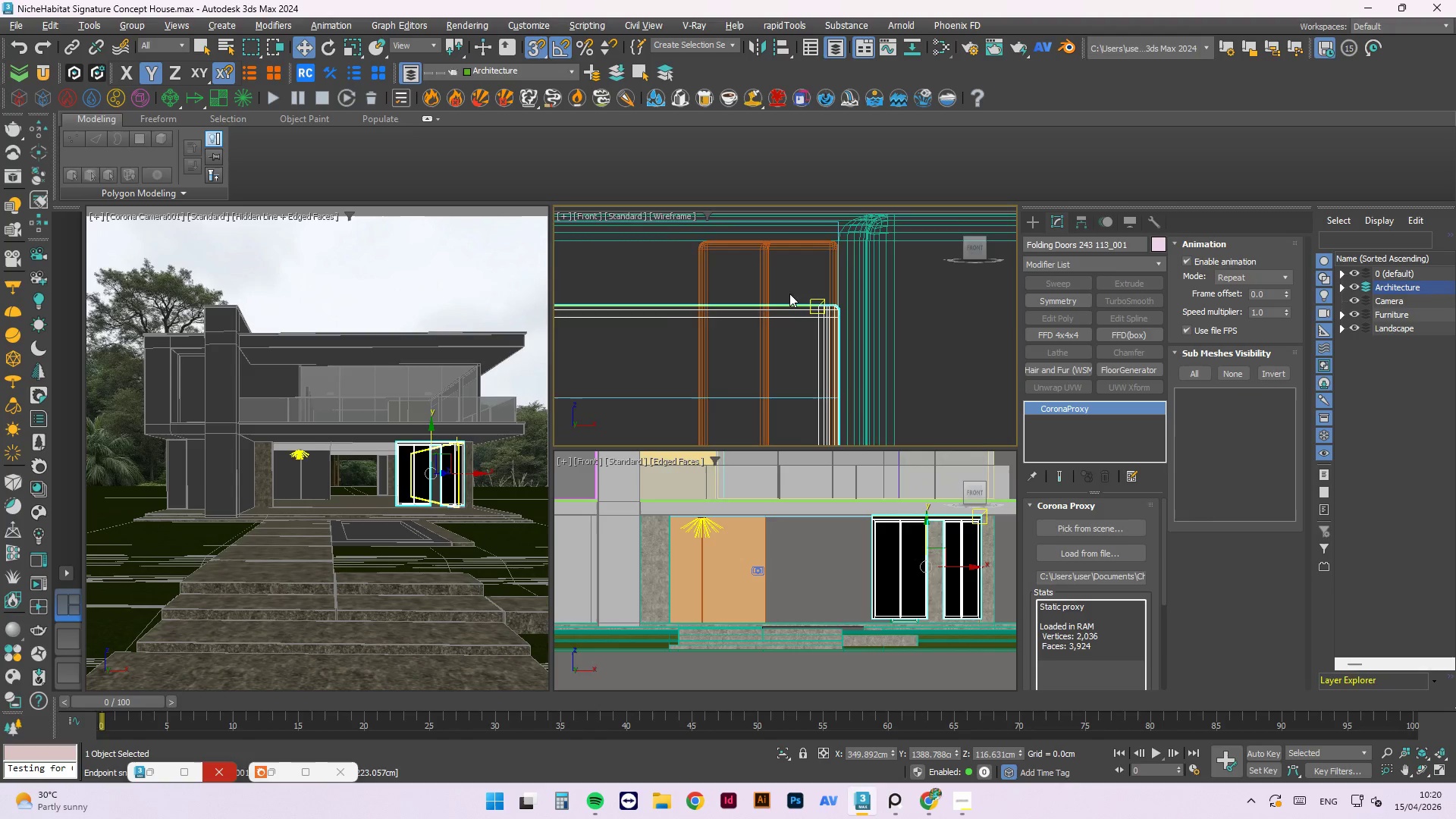 
scroll: coordinate [790, 293], scroll_direction: up, amount: 11.0
 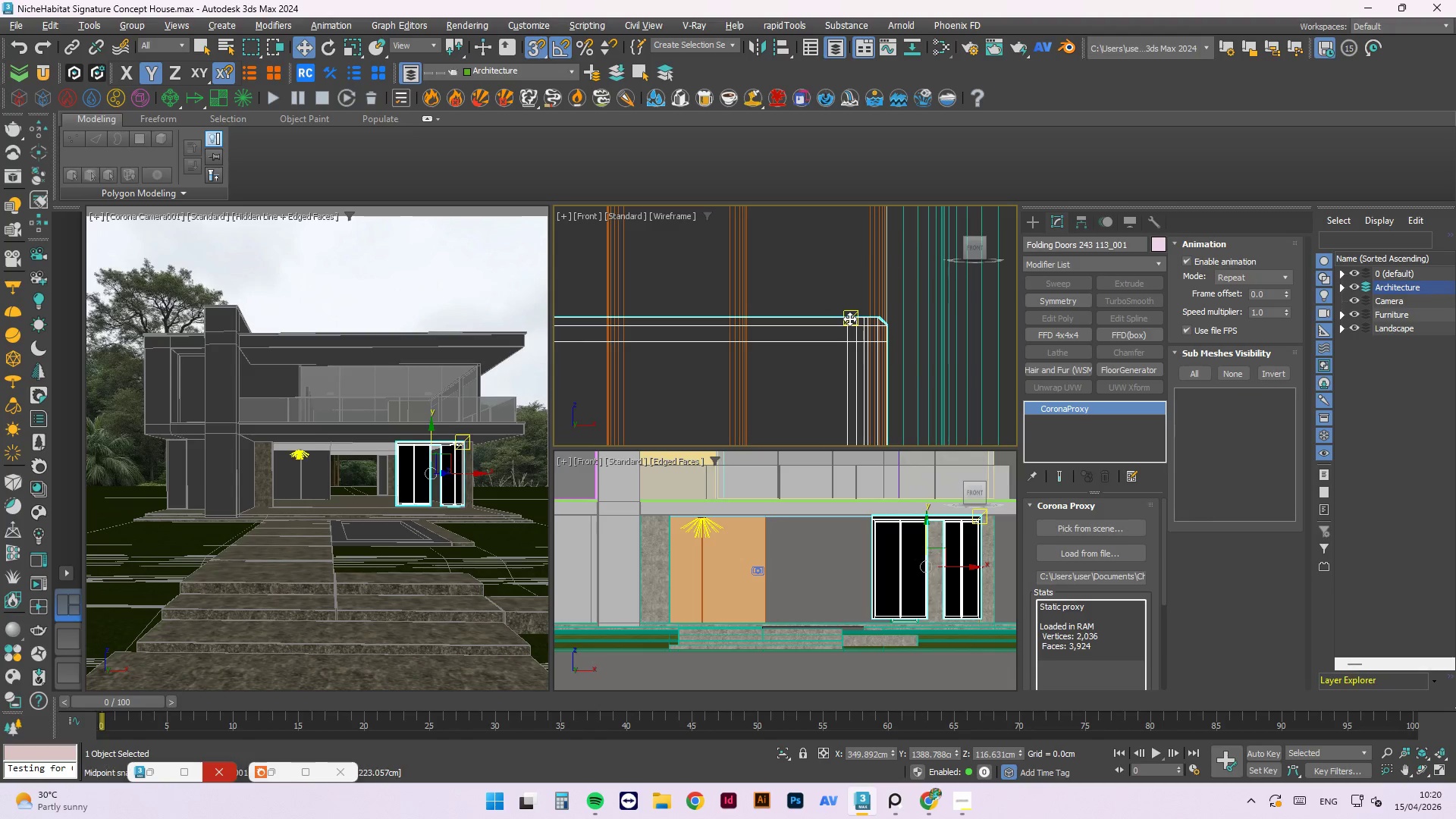 
left_click_drag(start_coordinate=[847, 318], to_coordinate=[835, 267])
 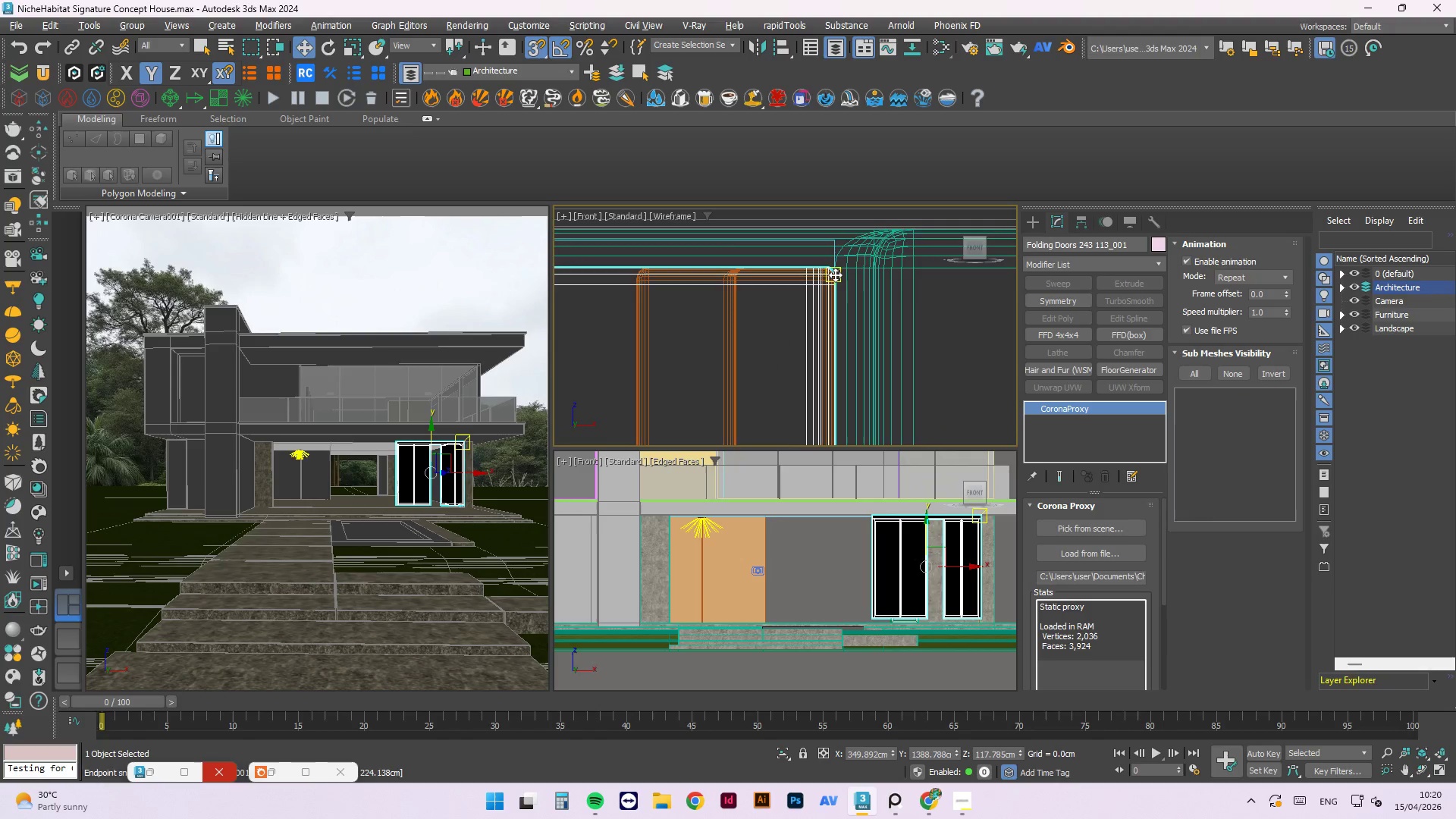 
scroll: coordinate [736, 335], scroll_direction: down, amount: 3.0
 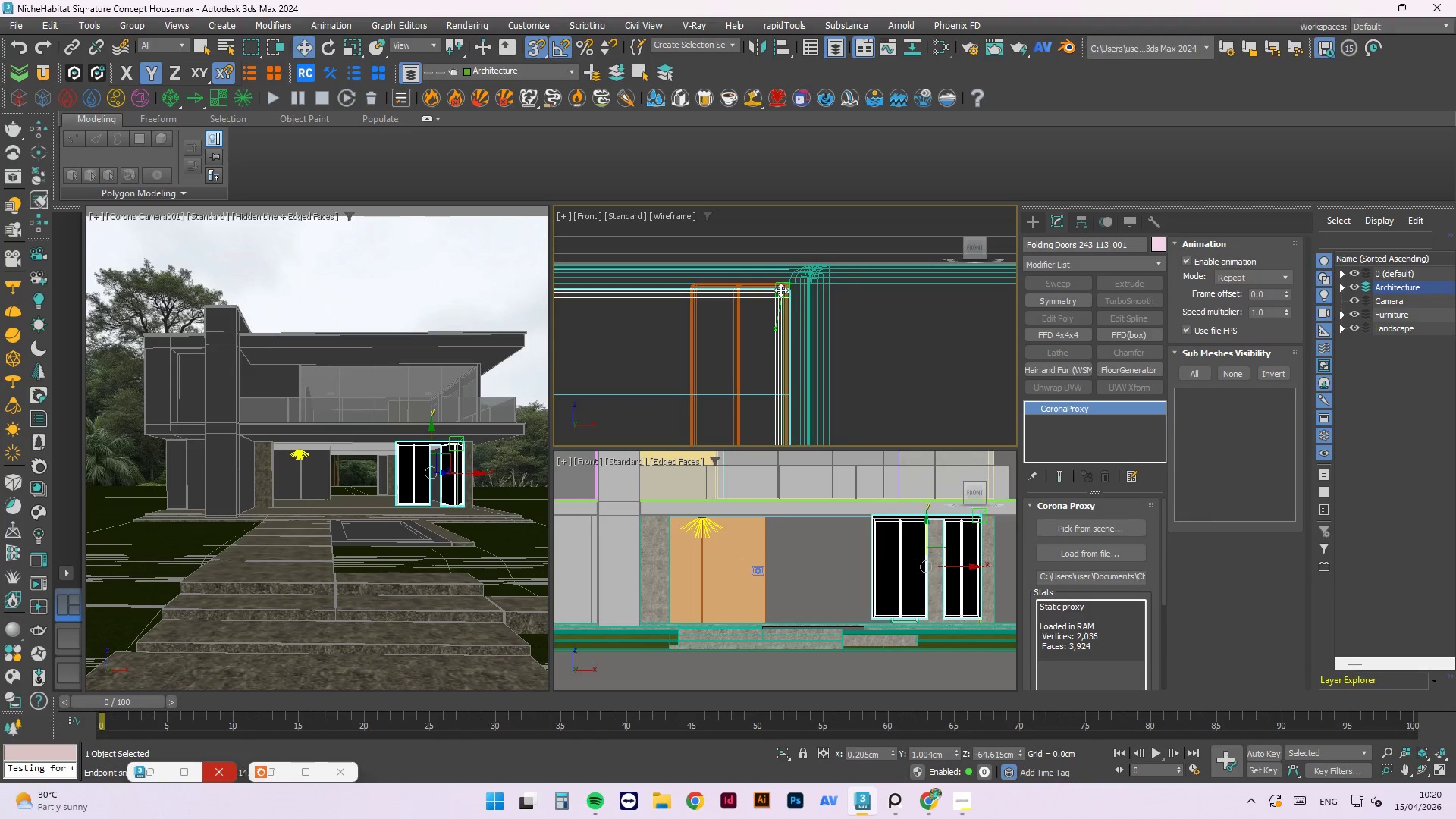 
scroll: coordinate [781, 285], scroll_direction: up, amount: 5.0
 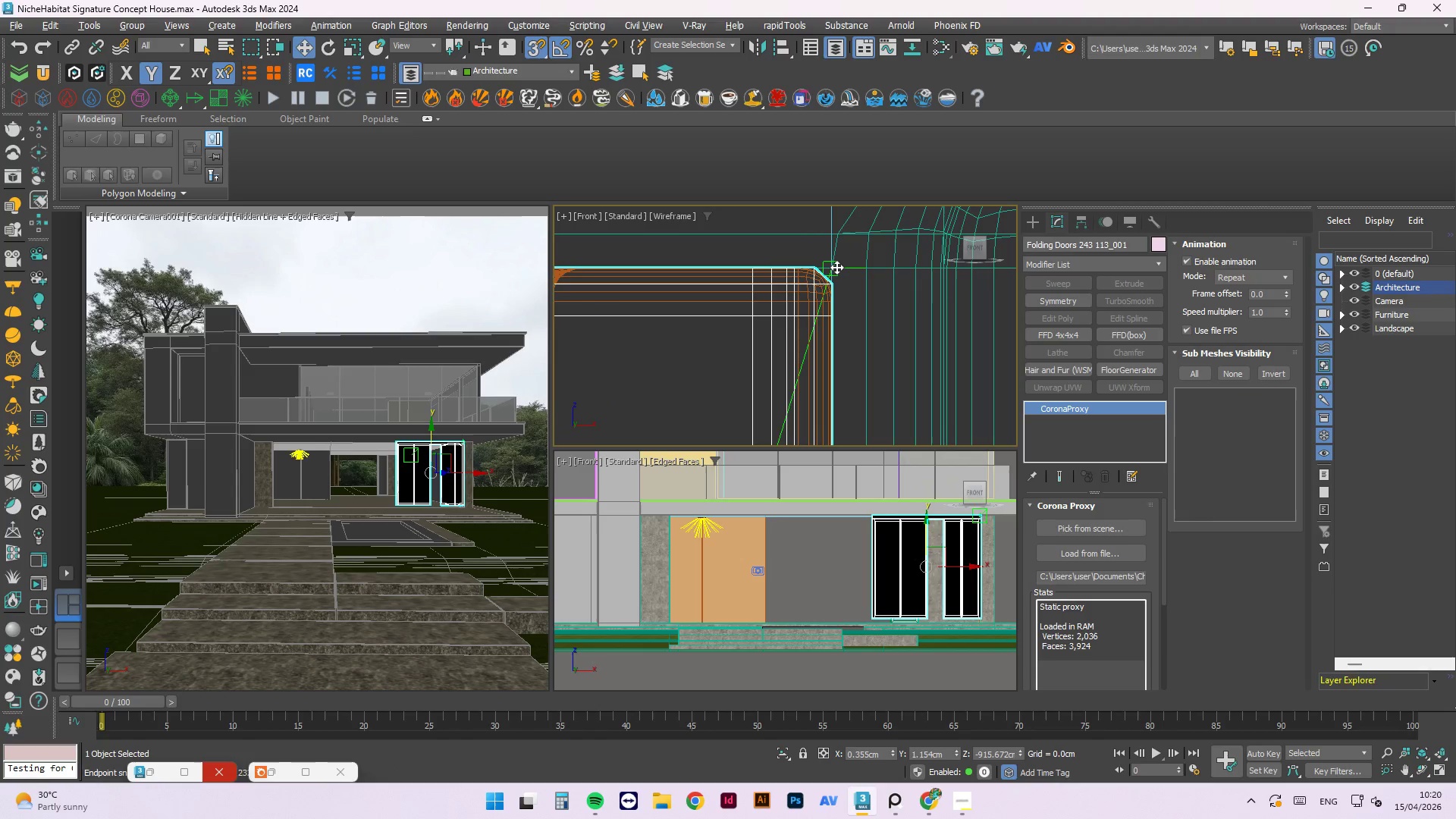 
scroll: coordinate [846, 268], scroll_direction: down, amount: 18.0
 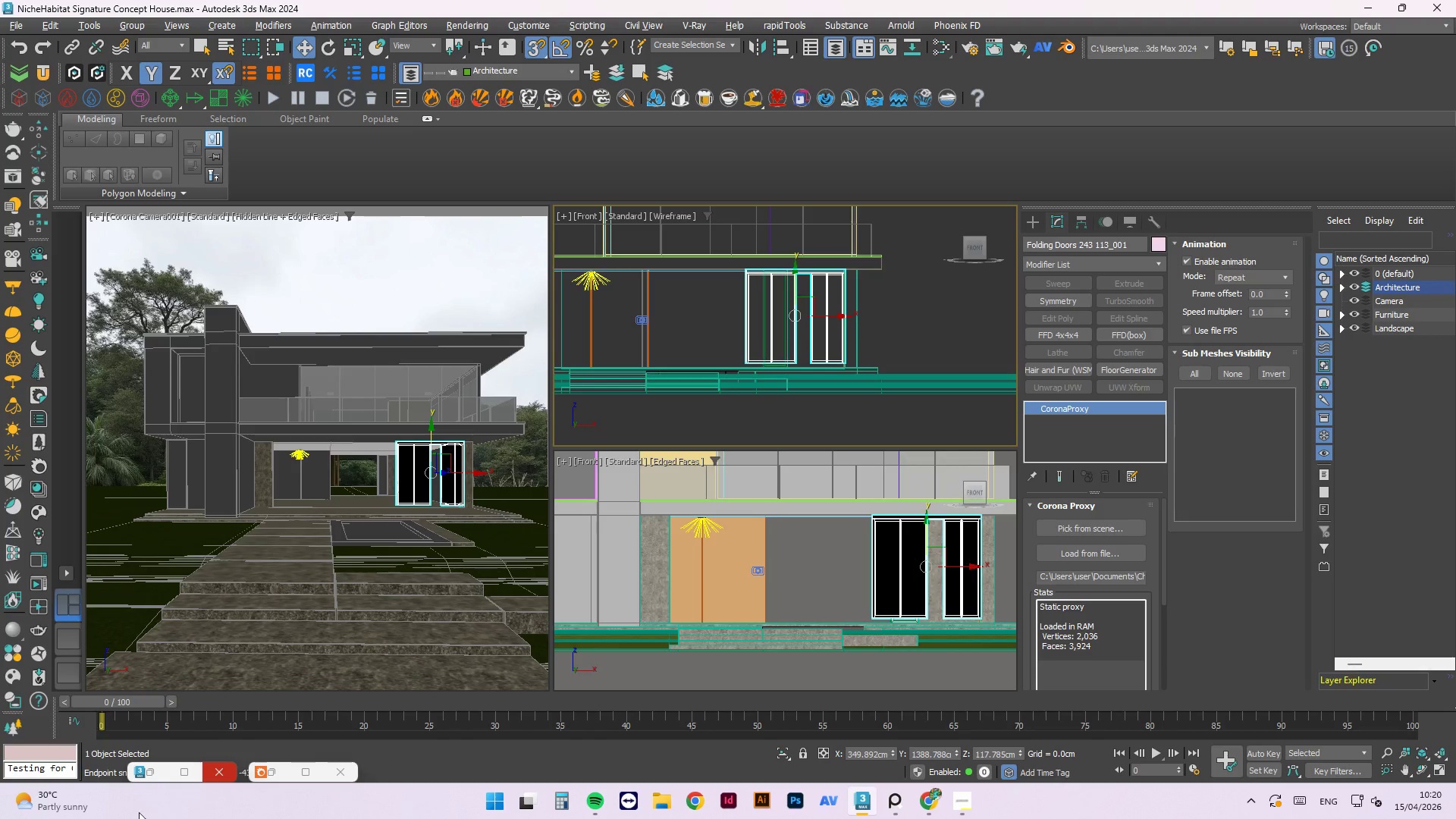 
left_click([270, 772])
 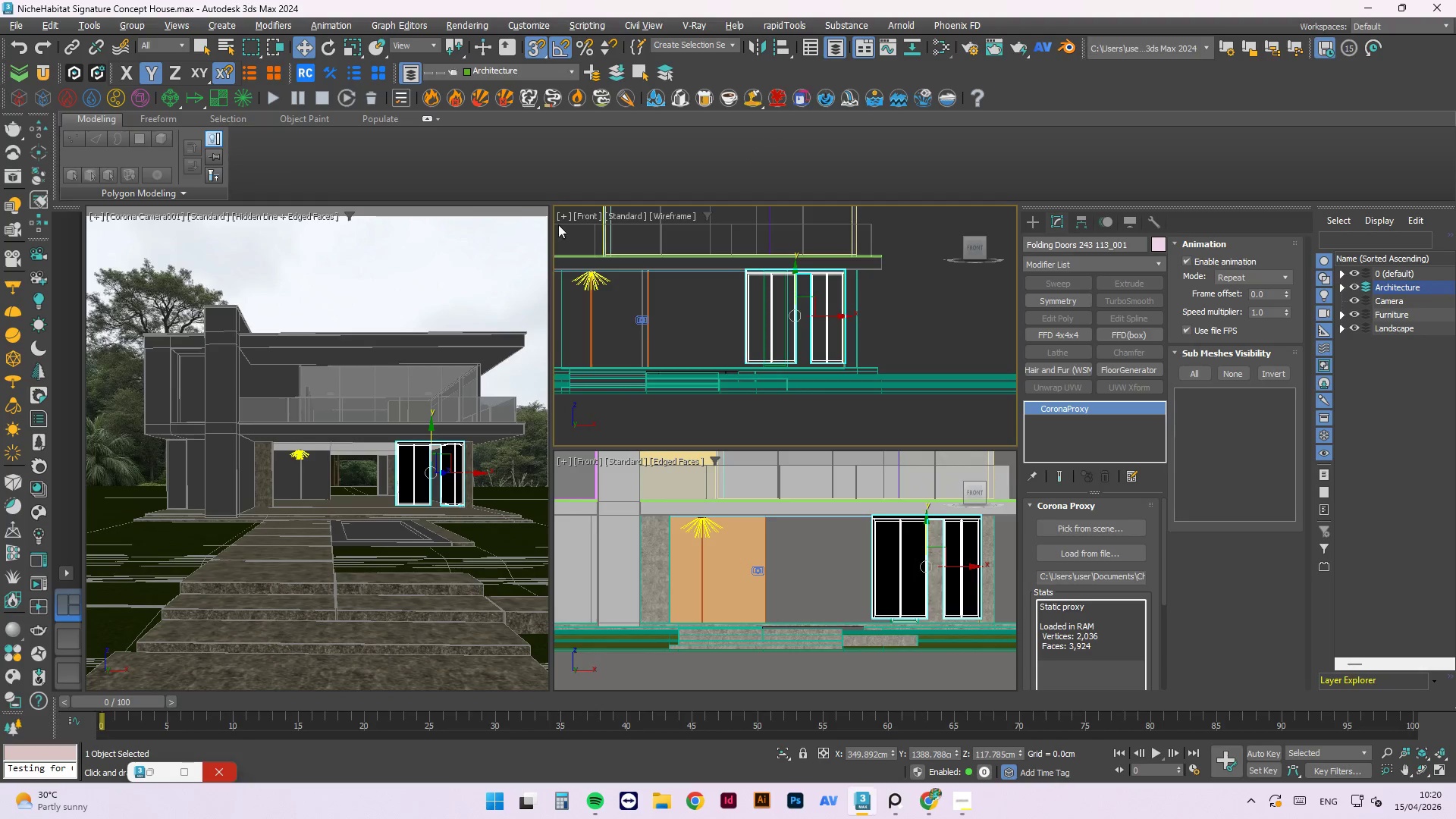 
left_click([36, 582])
 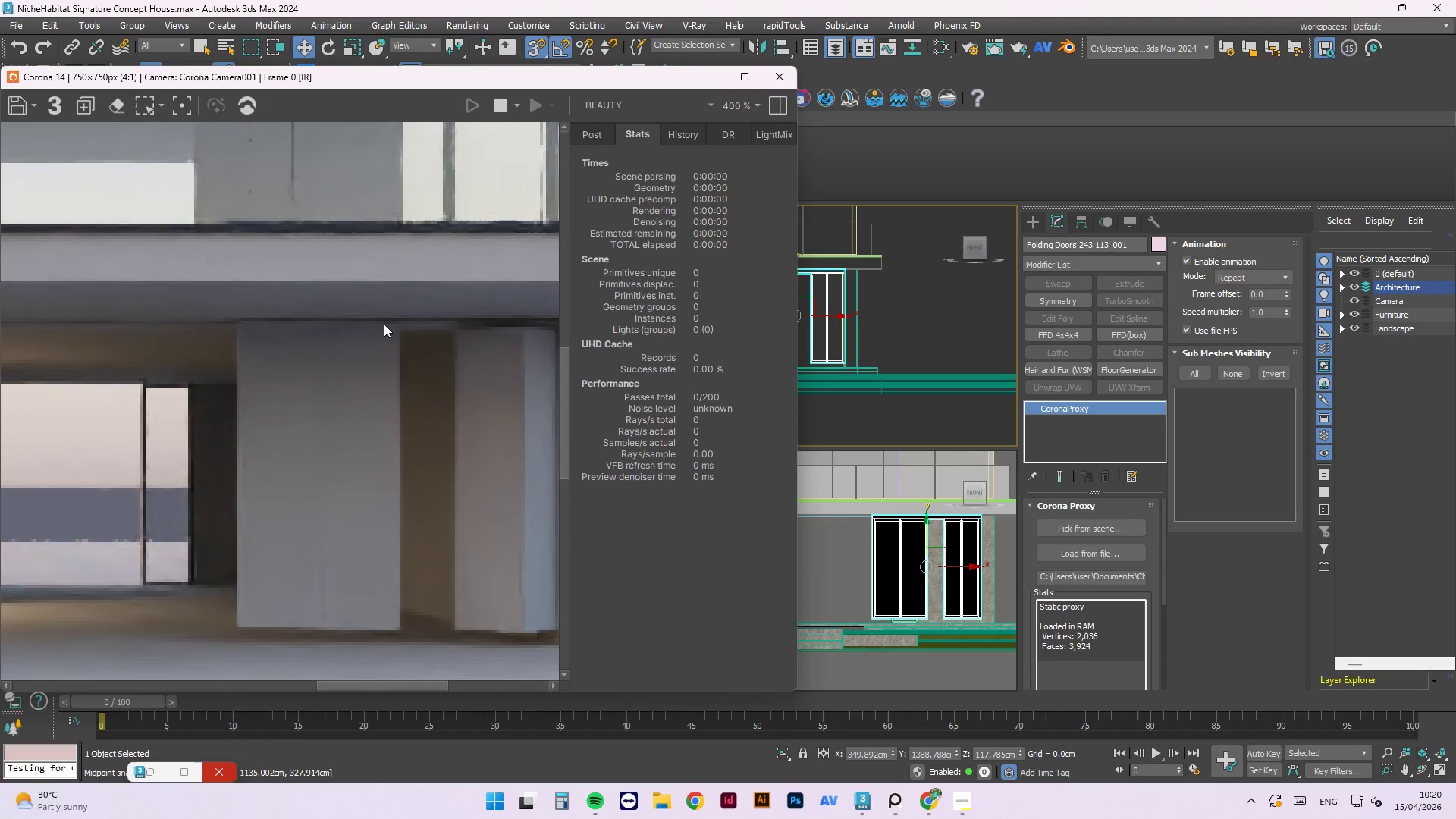 
scroll: coordinate [371, 321], scroll_direction: down, amount: 2.0
 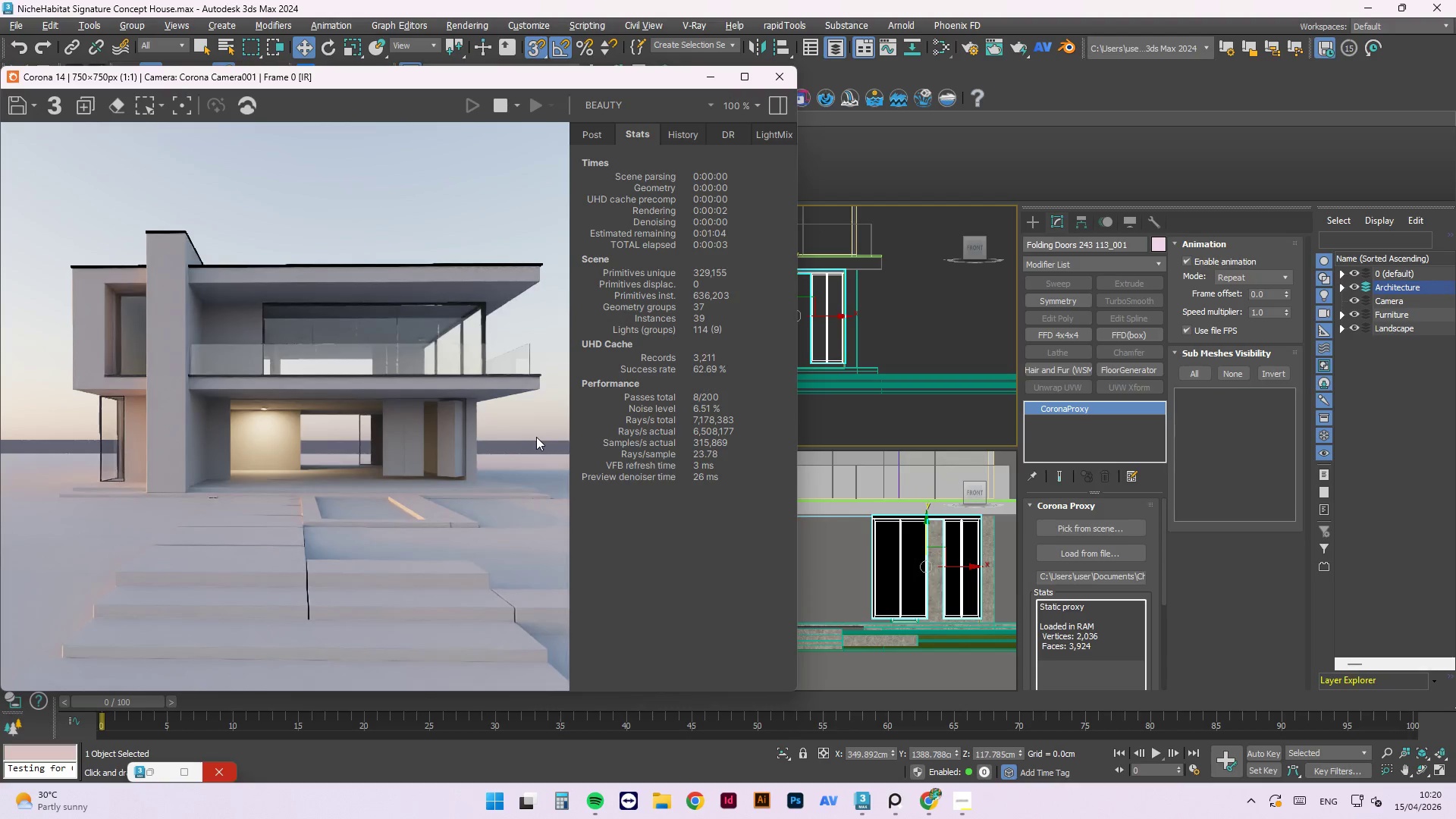 
scroll: coordinate [453, 510], scroll_direction: up, amount: 2.0
 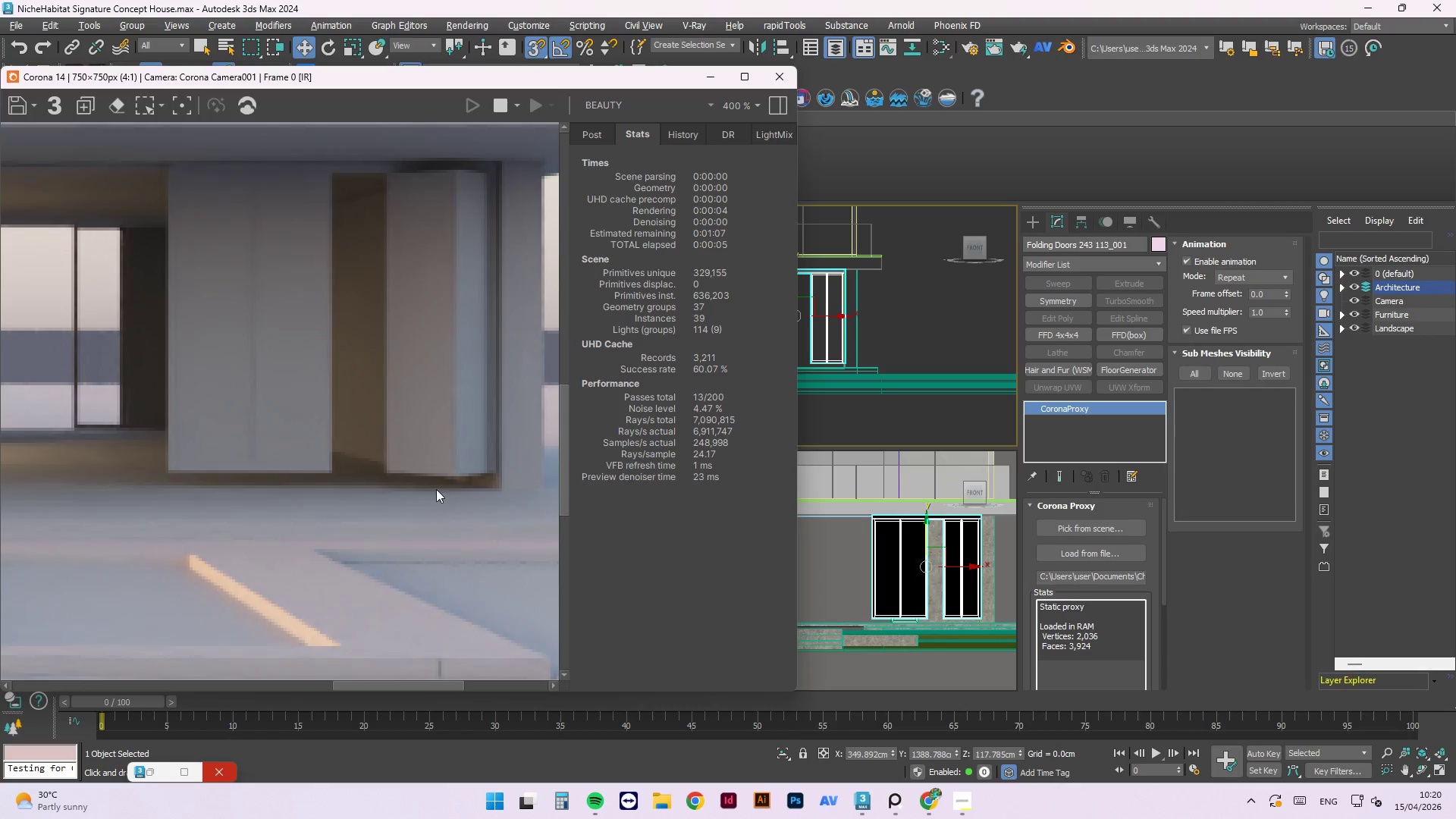 
scroll: coordinate [444, 390], scroll_direction: down, amount: 3.0
 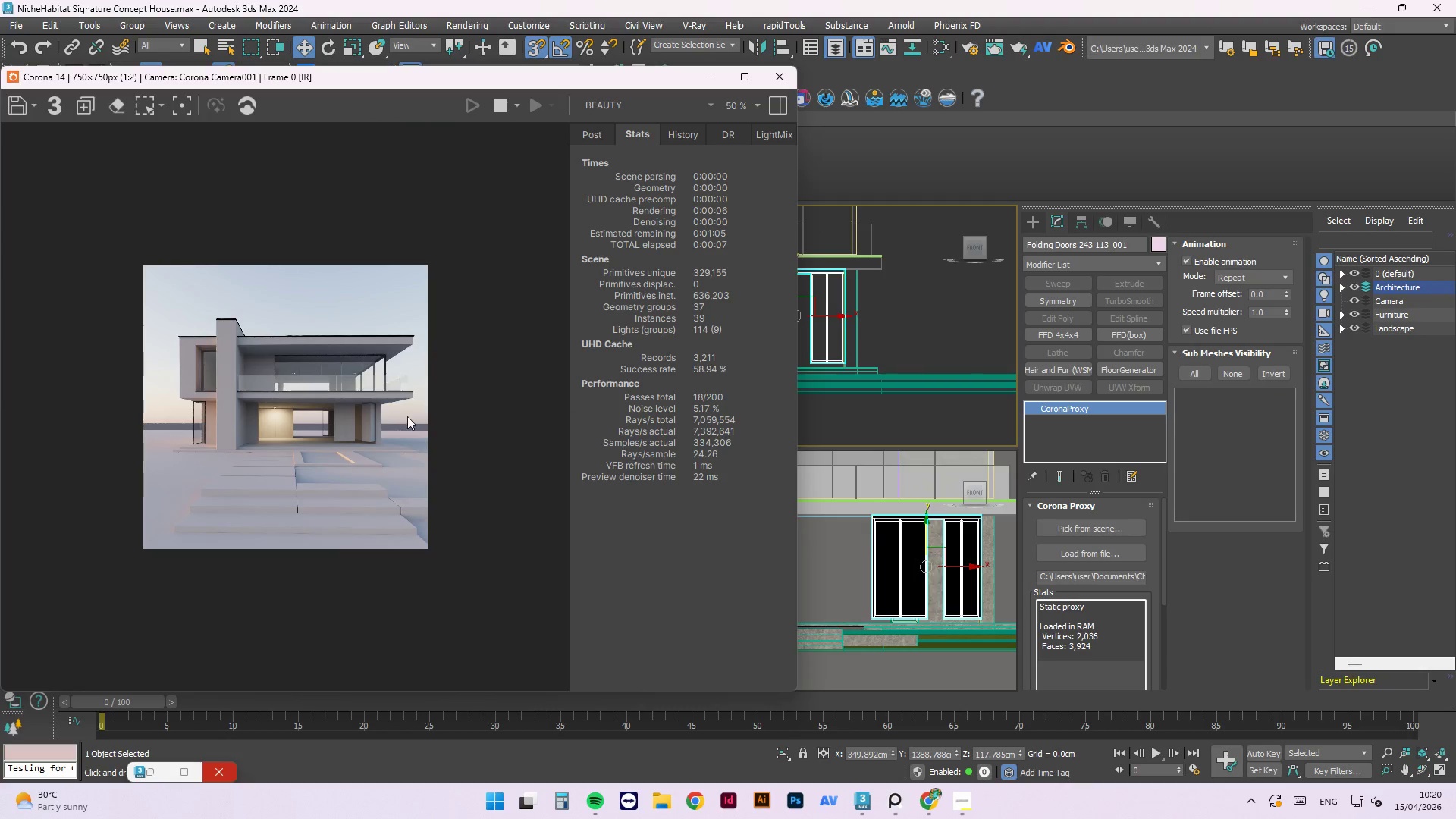 
scroll: coordinate [370, 396], scroll_direction: up, amount: 2.0
 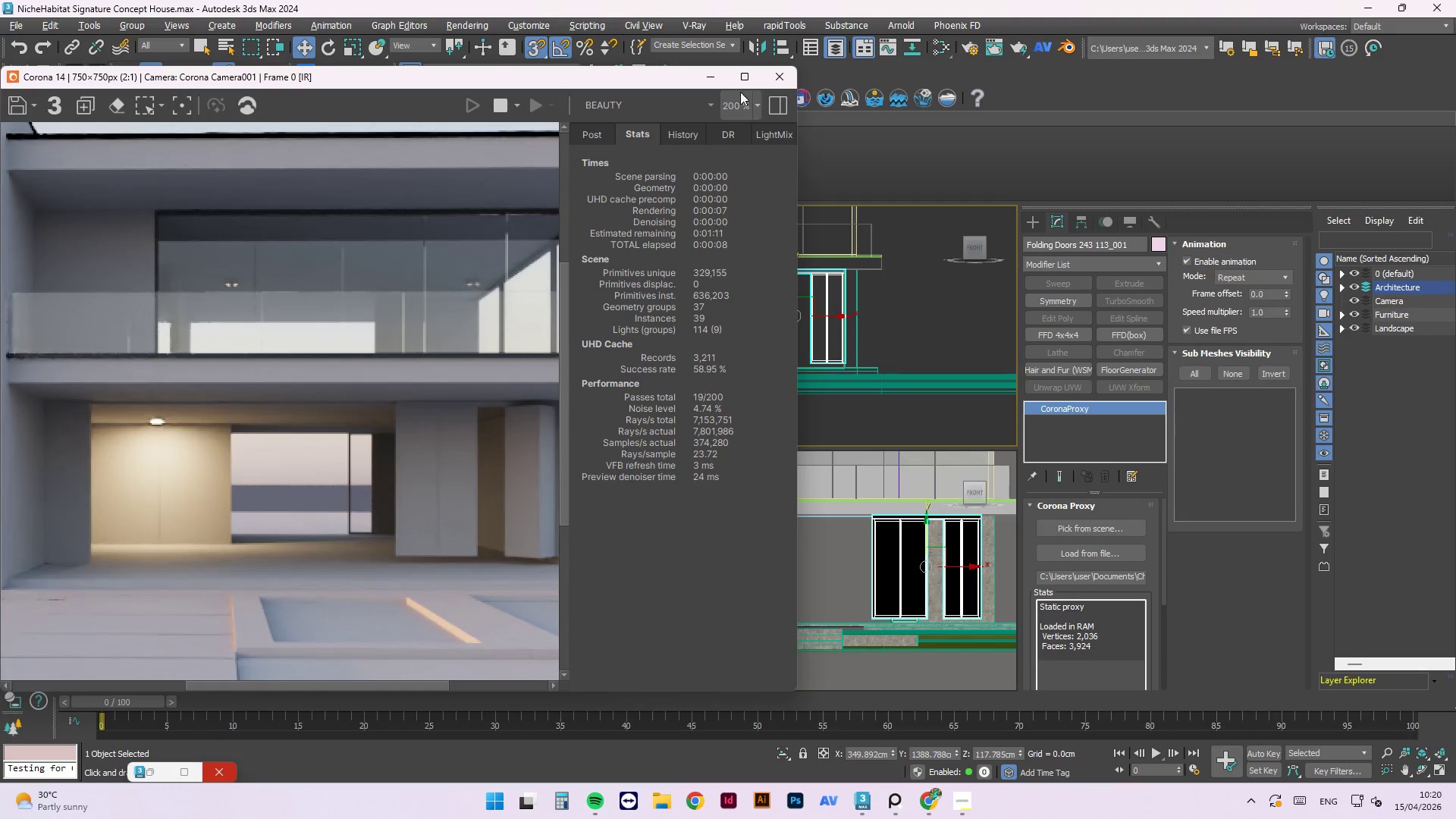 
left_click([720, 74])
 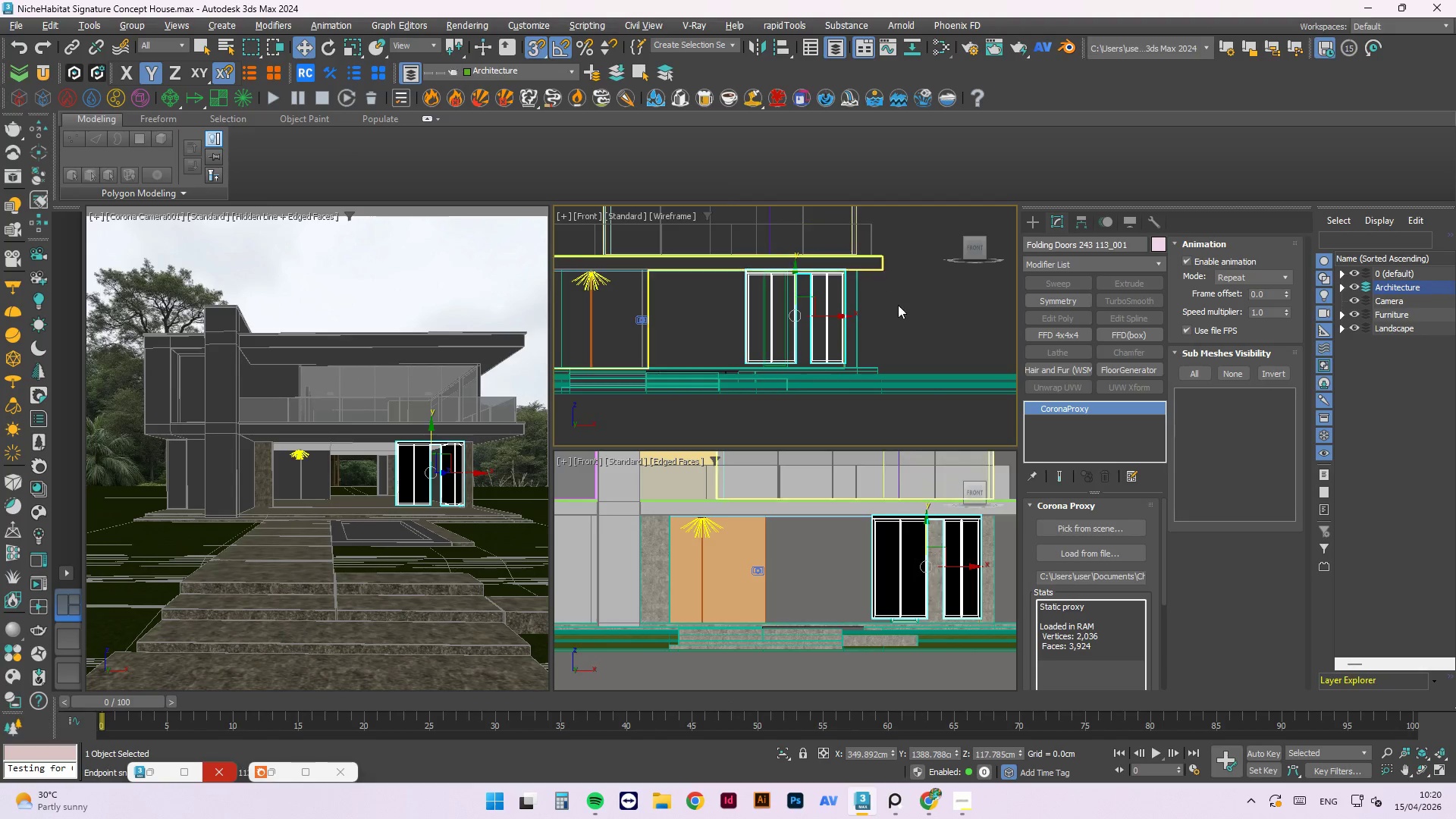 